 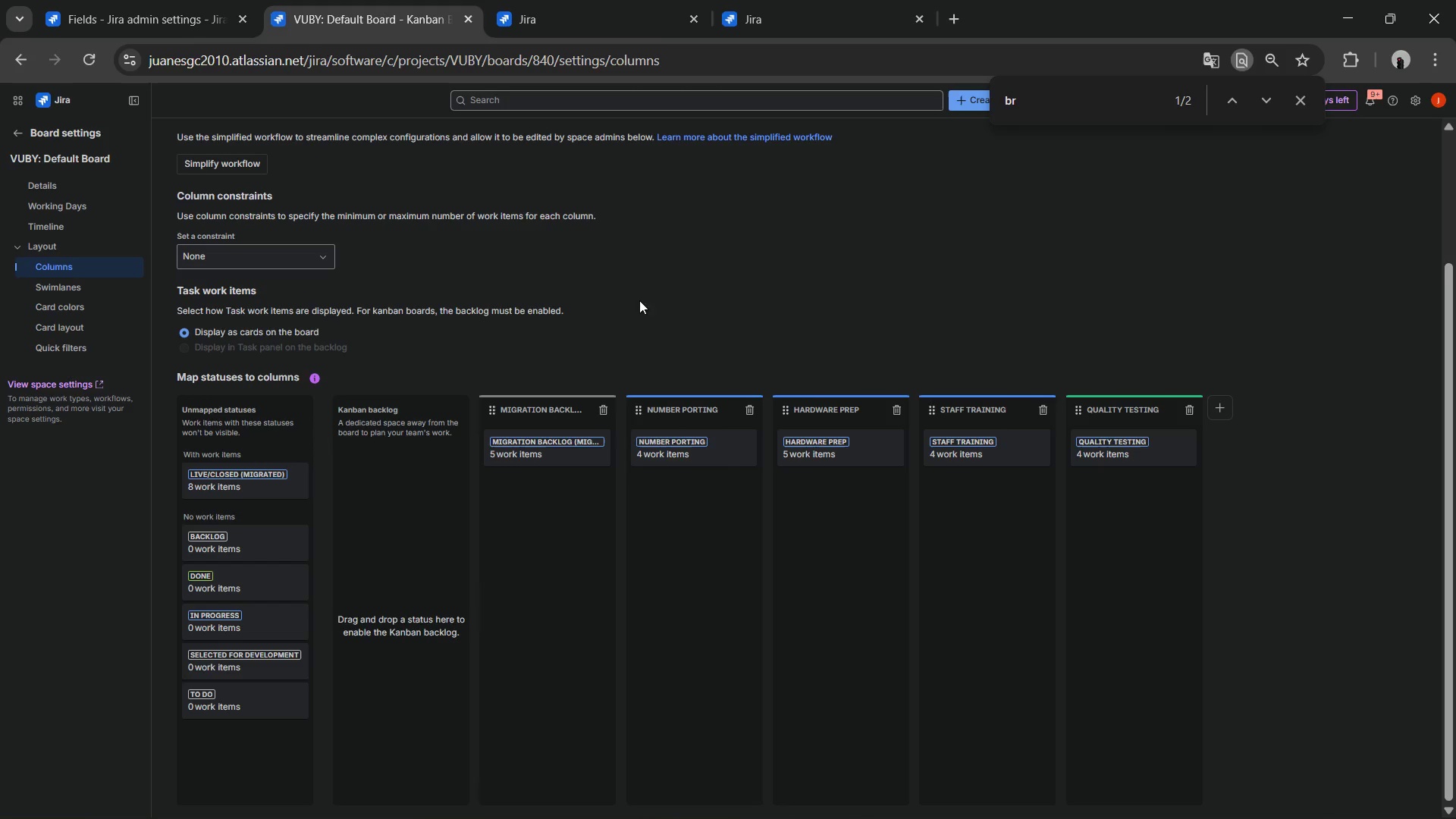 
left_click([1213, 413])
 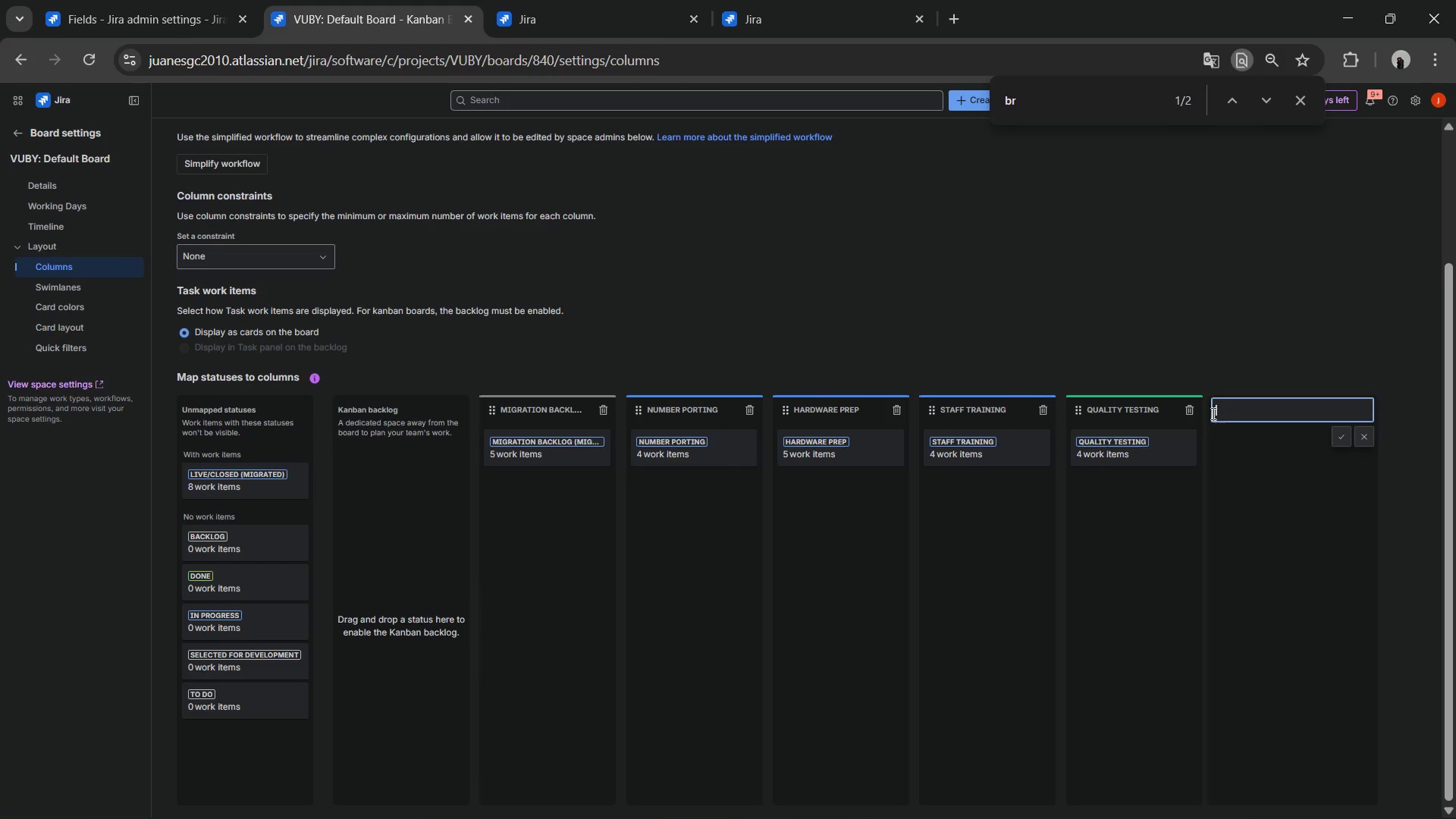 
key(Control+V)
 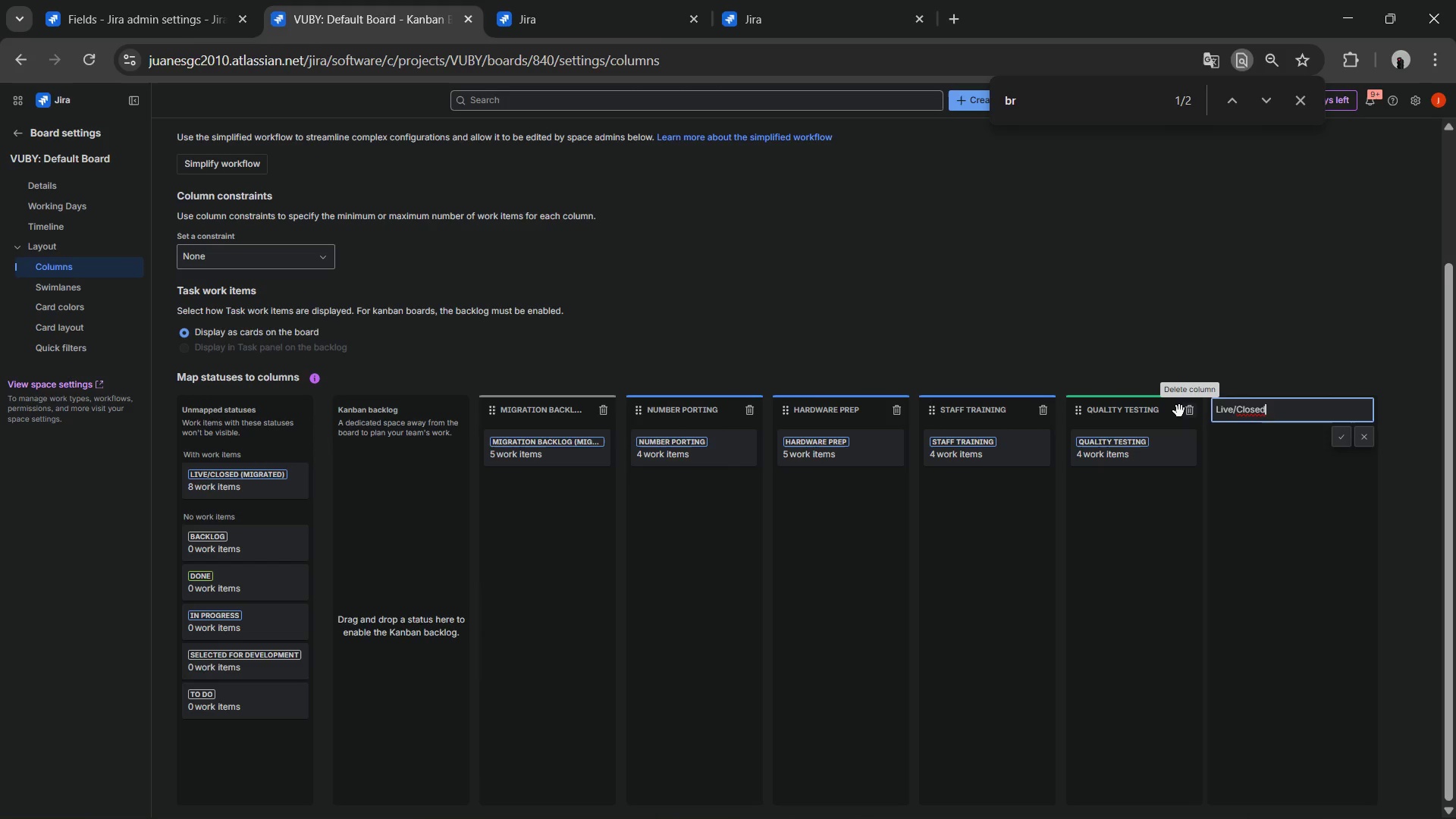 
key(Enter)
 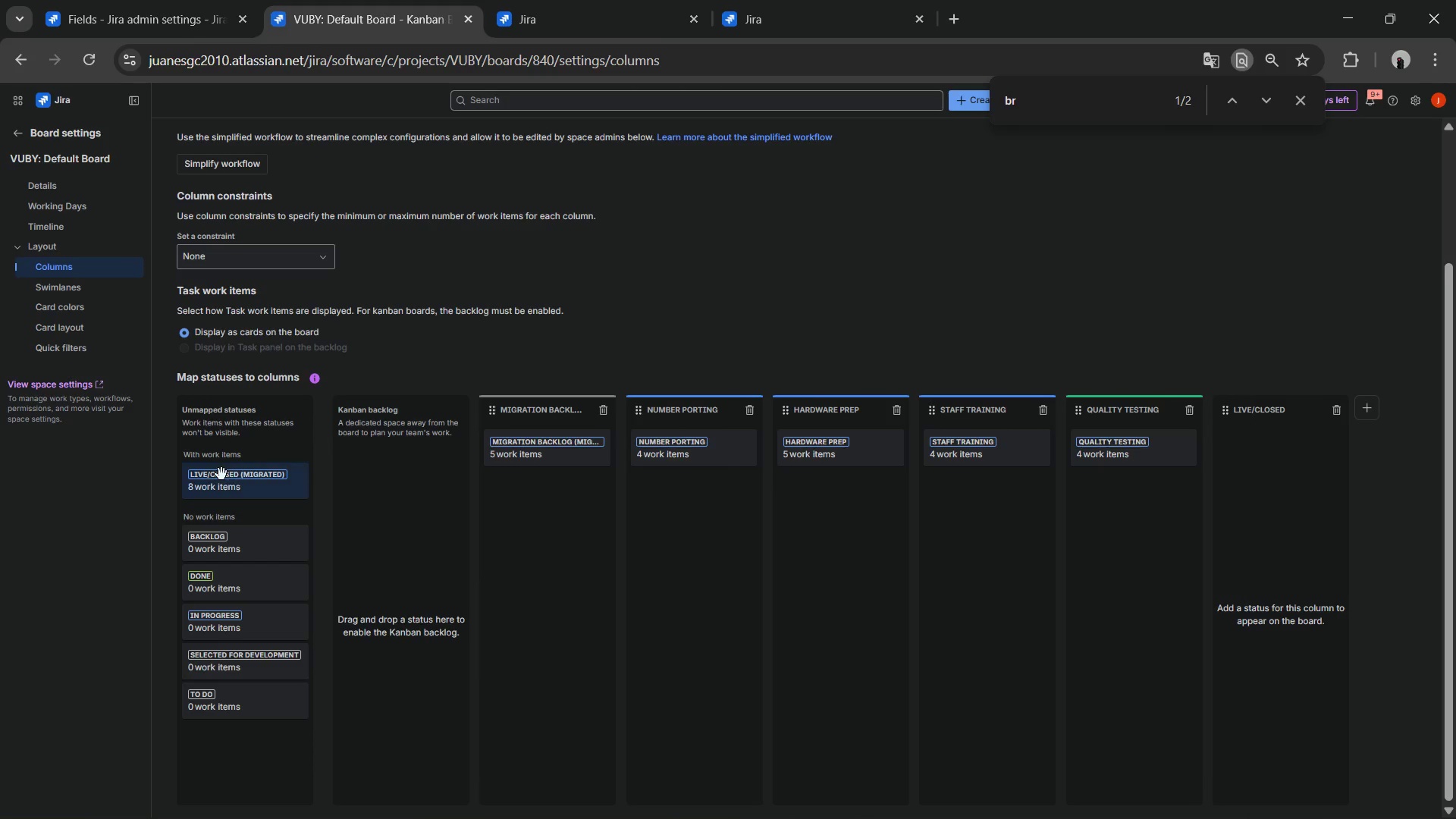 
left_click_drag(start_coordinate=[221, 483], to_coordinate=[1251, 461])
 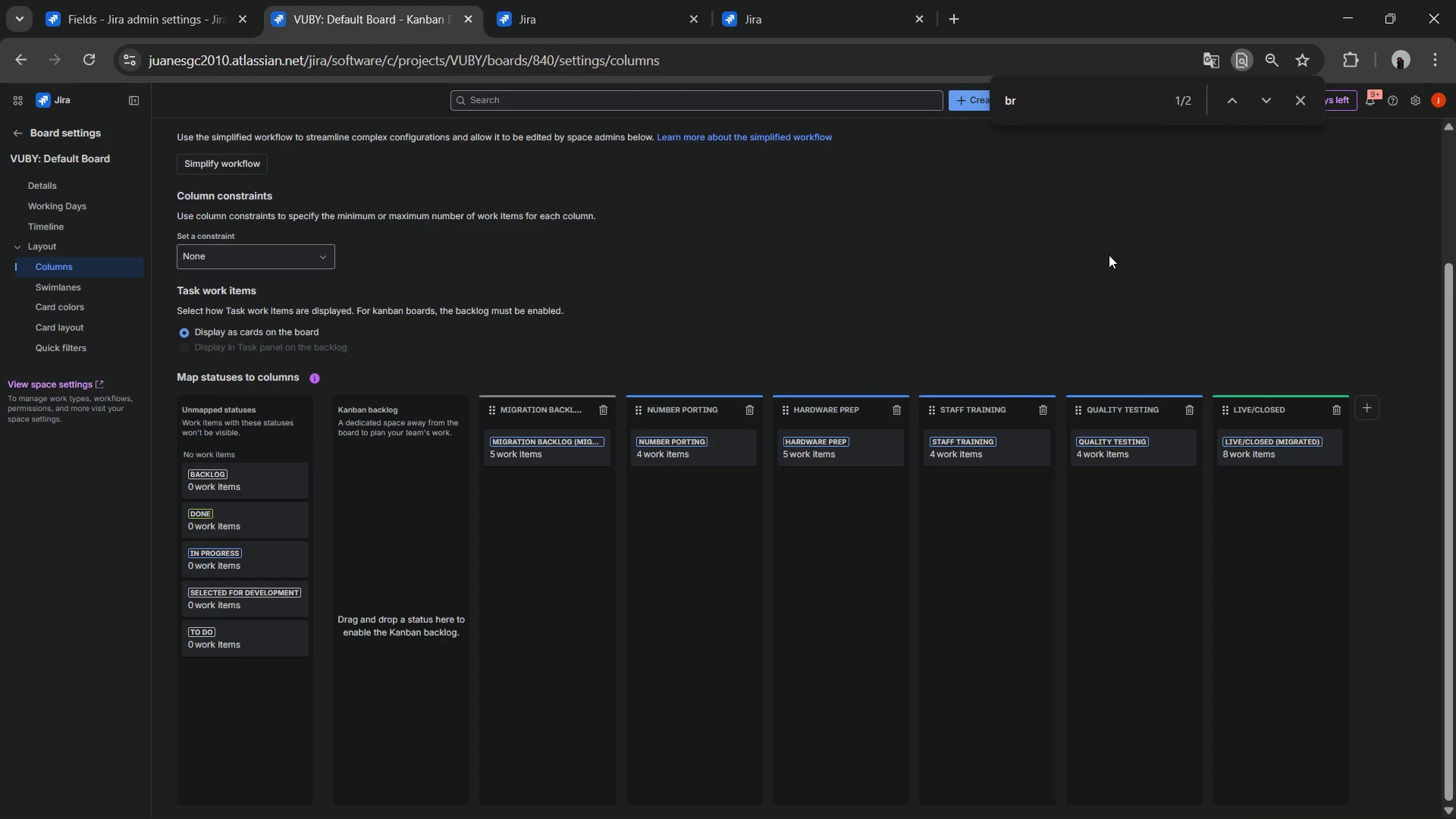 
left_click([1240, 212])
 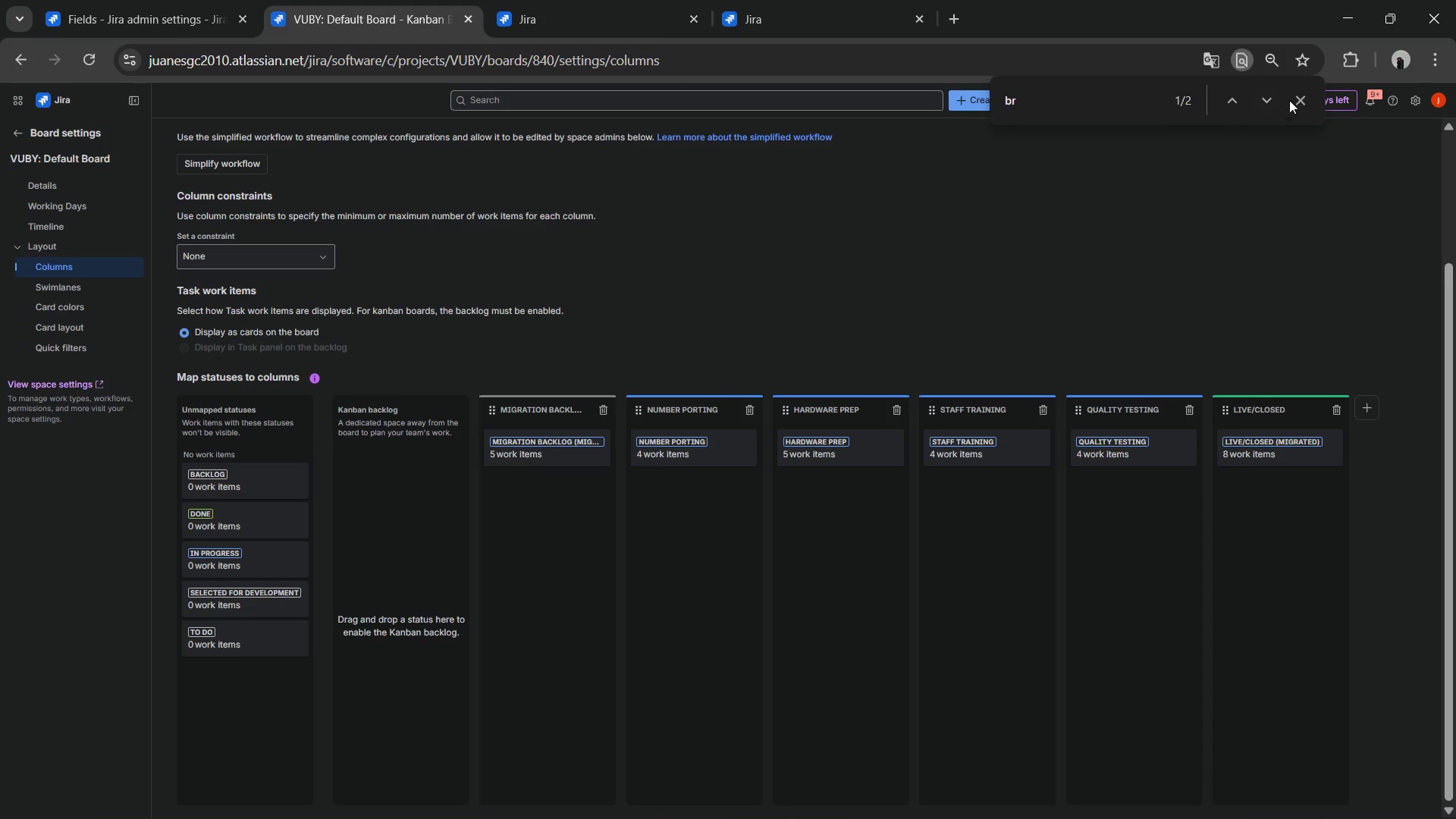 
left_click([1298, 92])
 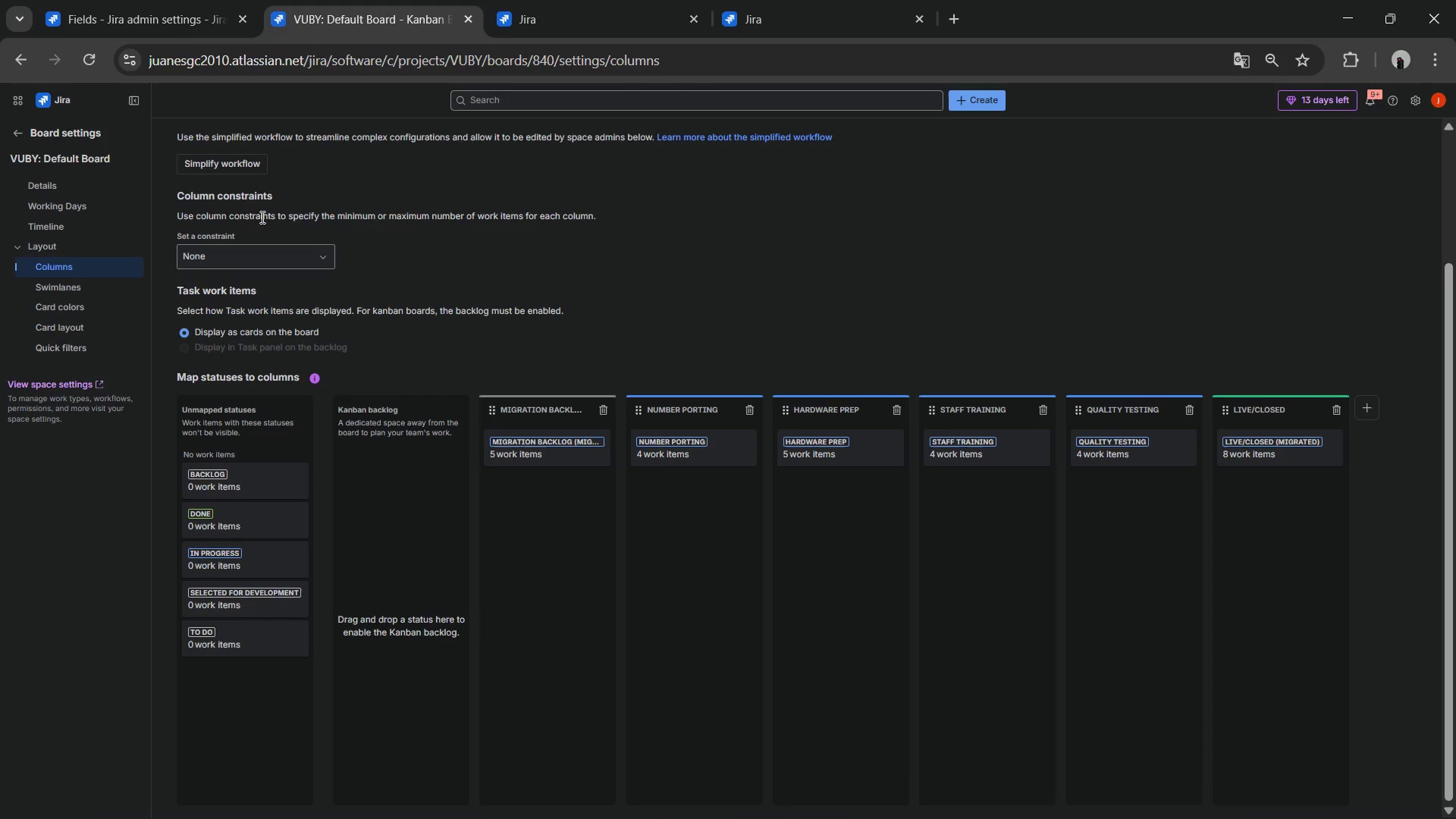 
scroll: coordinate [241, 209], scroll_direction: up, amount: 3.0
 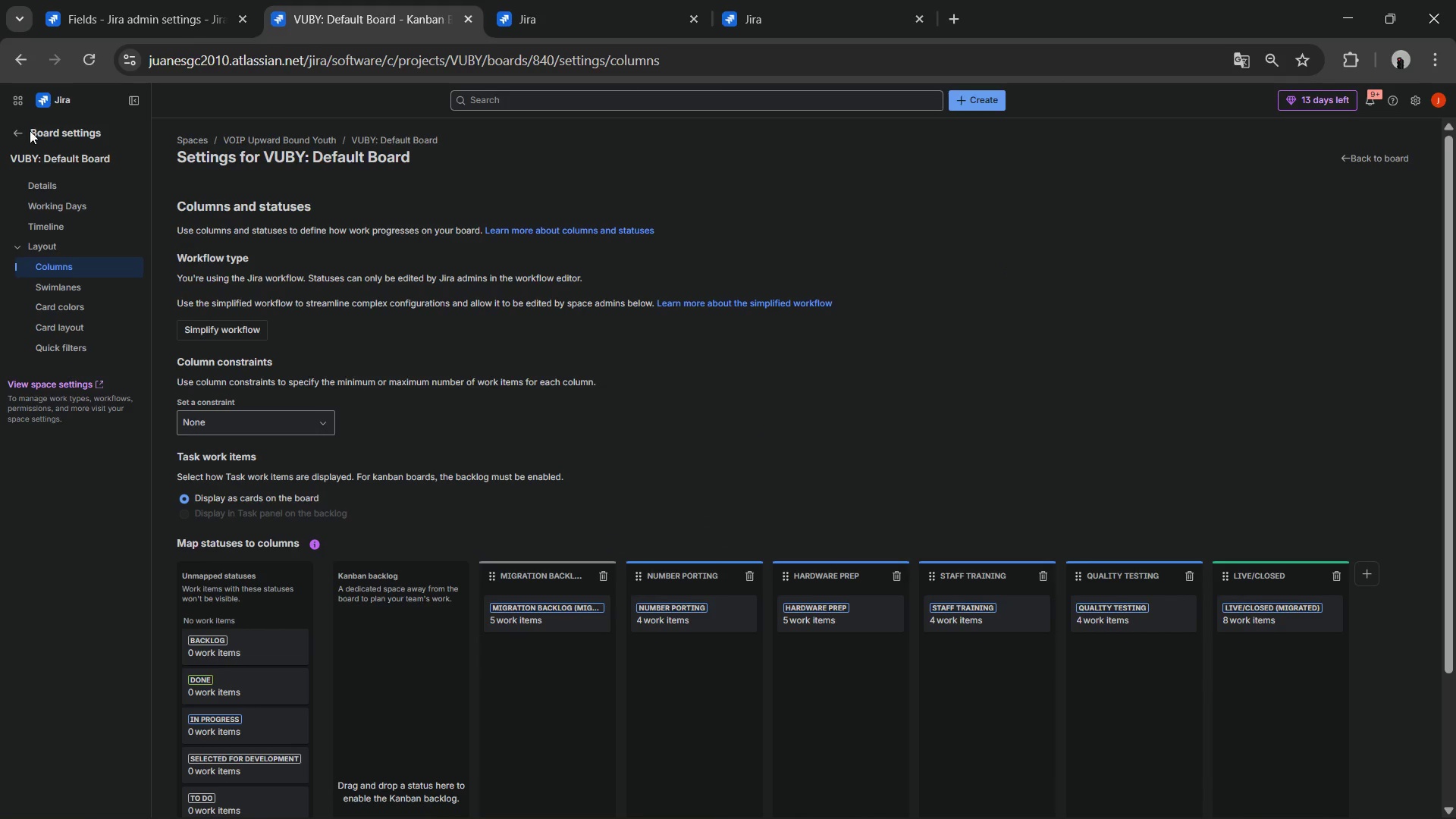 
left_click([20, 130])
 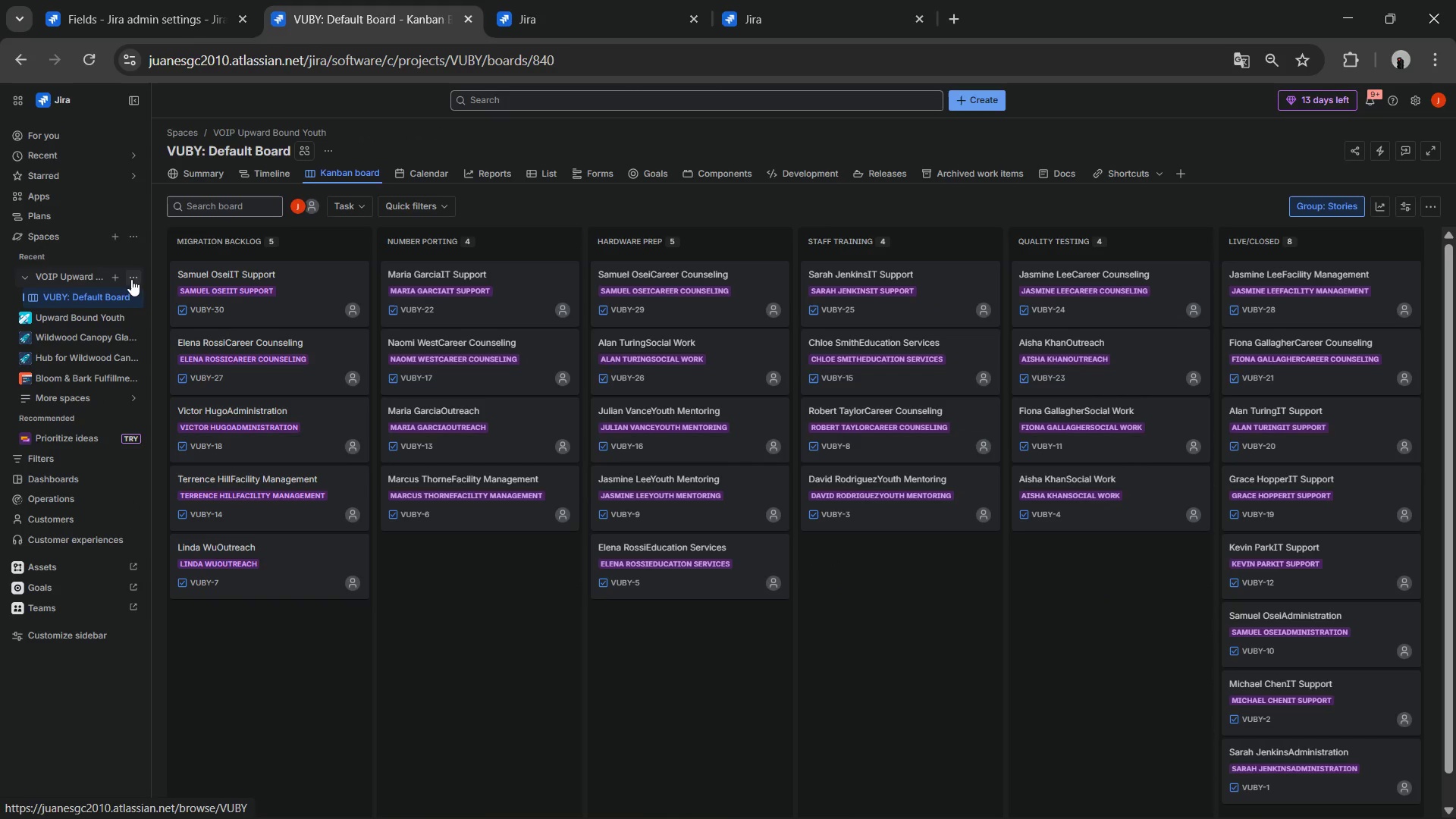 
left_click([131, 279])
 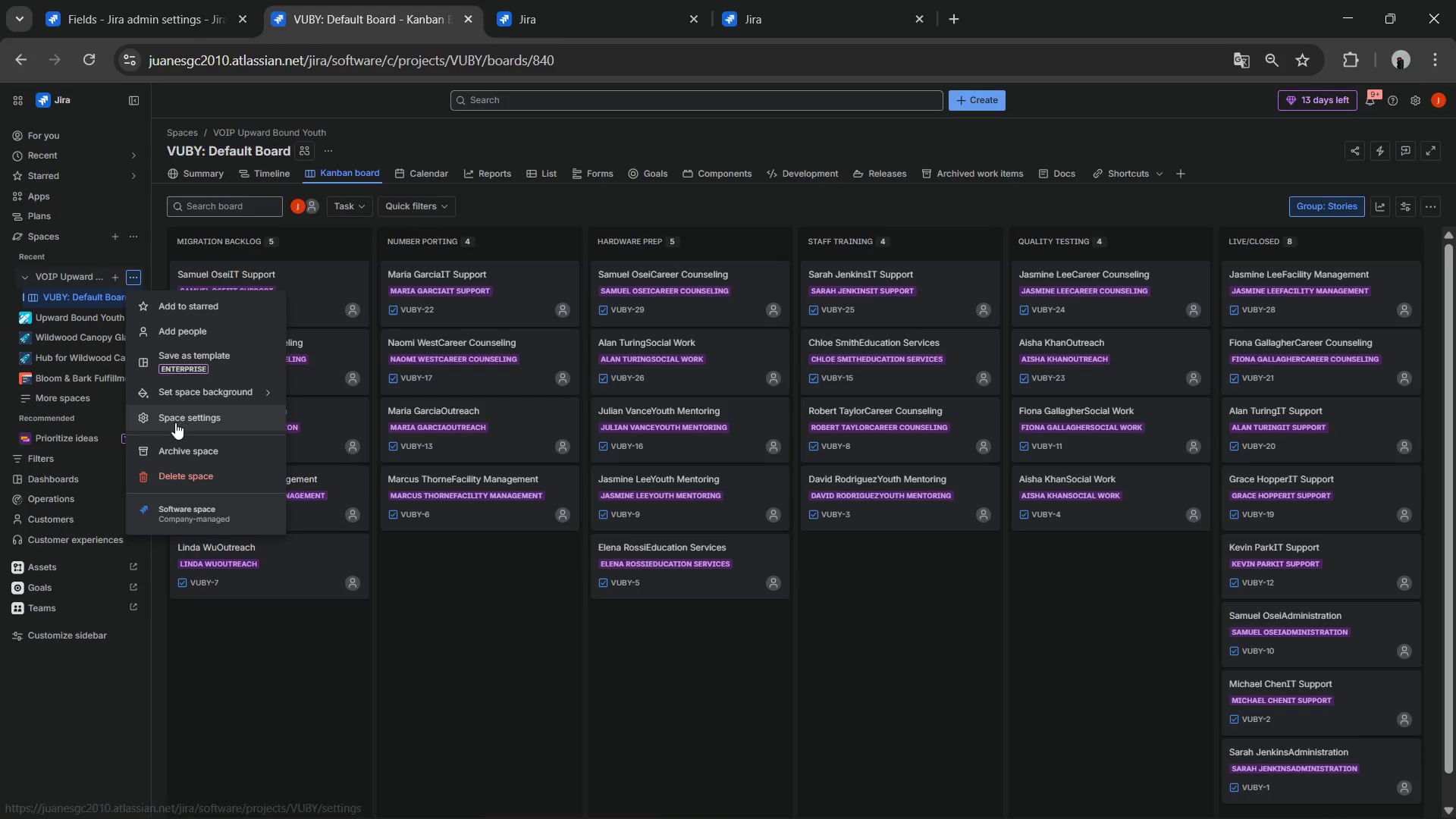 
left_click([175, 422])
 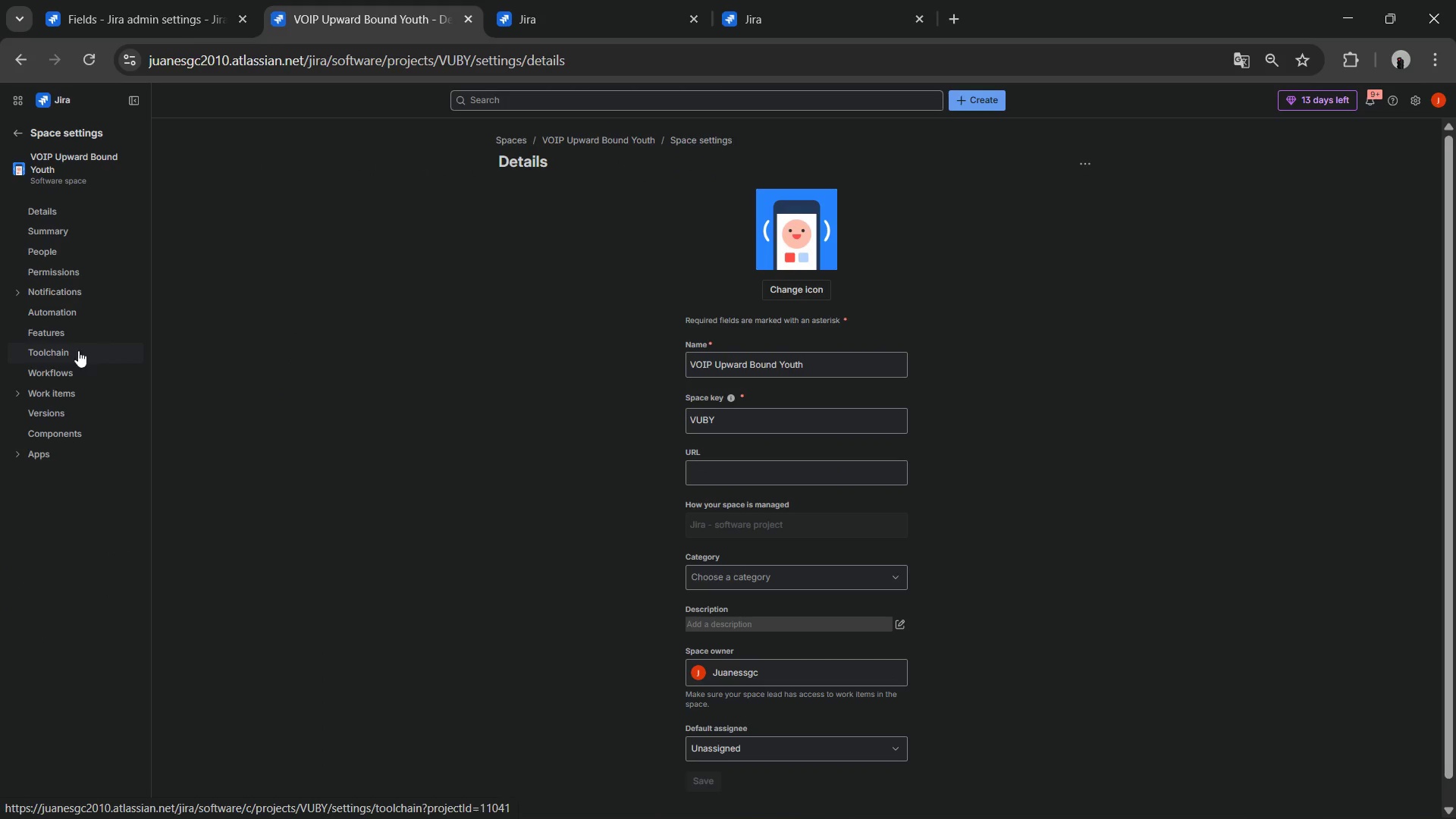 
wait(5.3)
 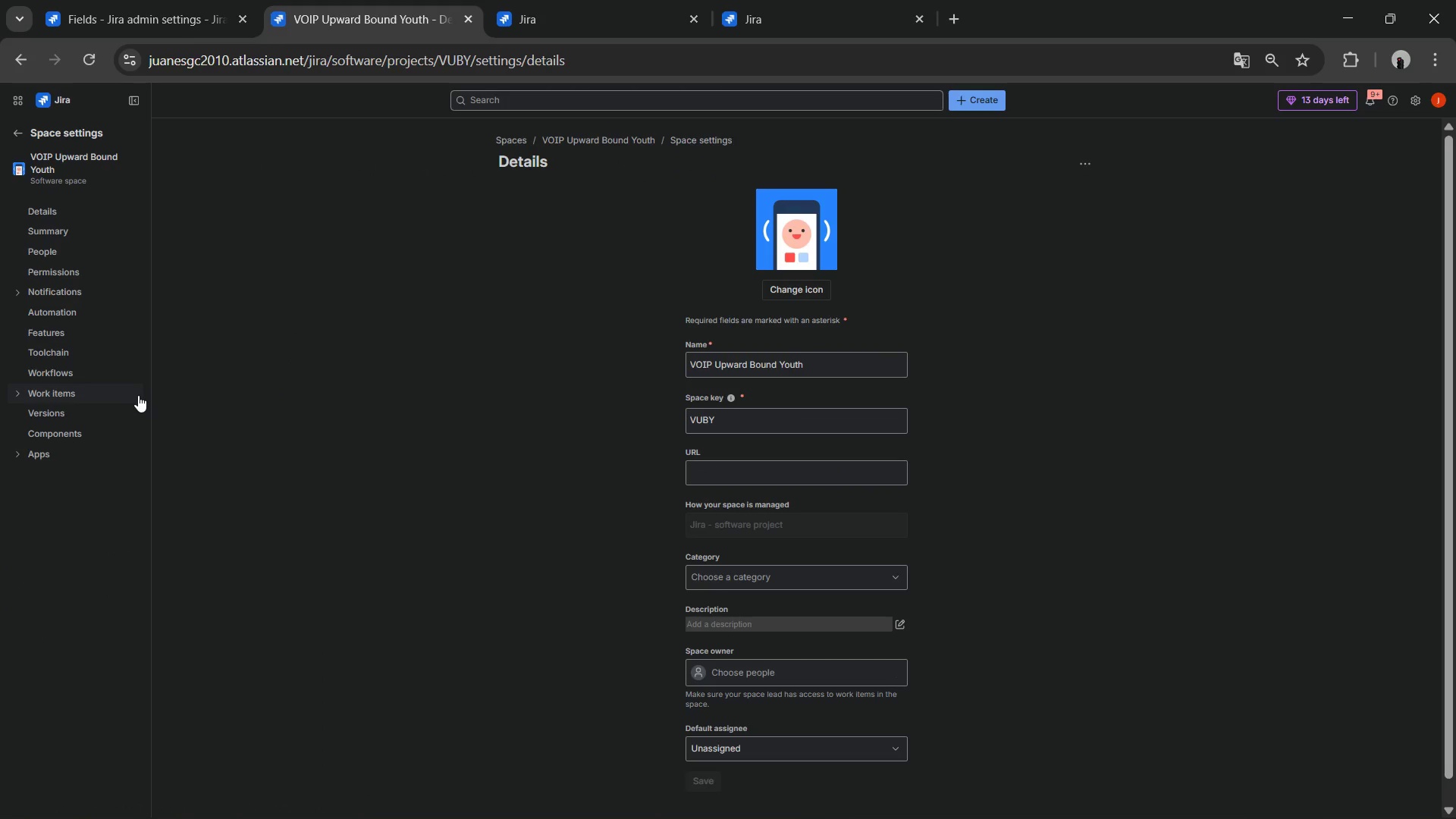 
left_click([67, 378])
 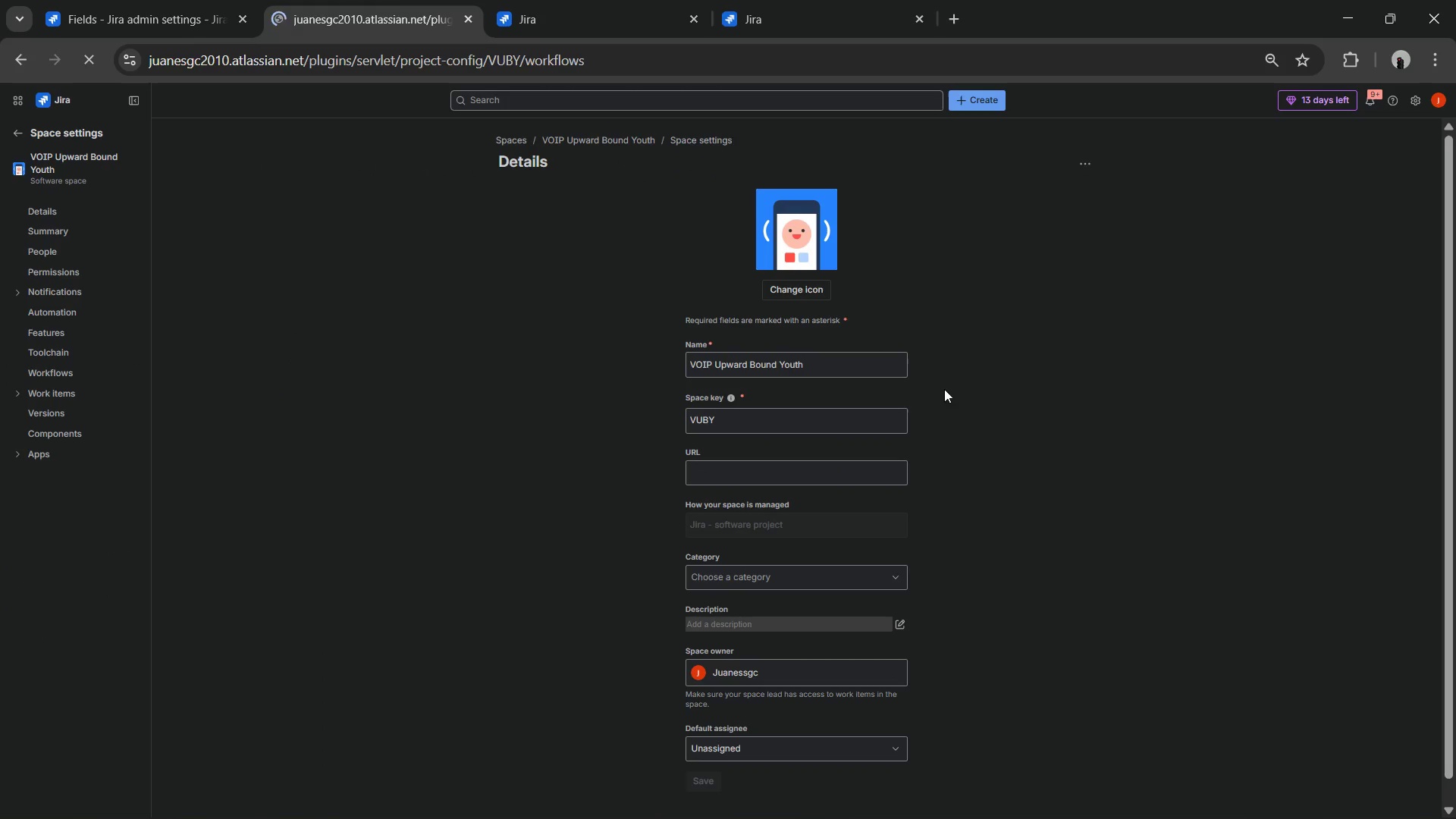 
mouse_move([1017, 316])
 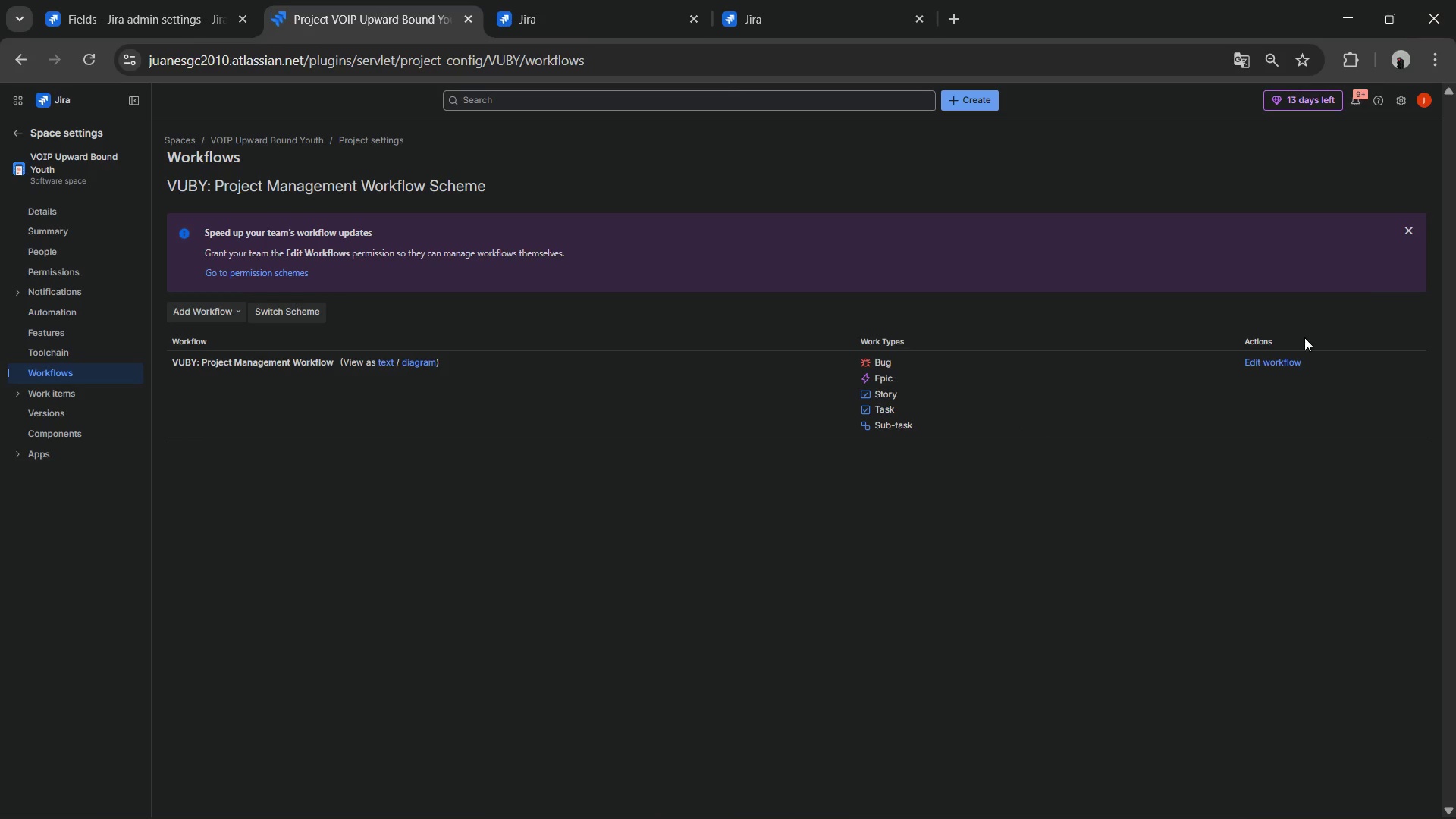 
left_click([1284, 361])
 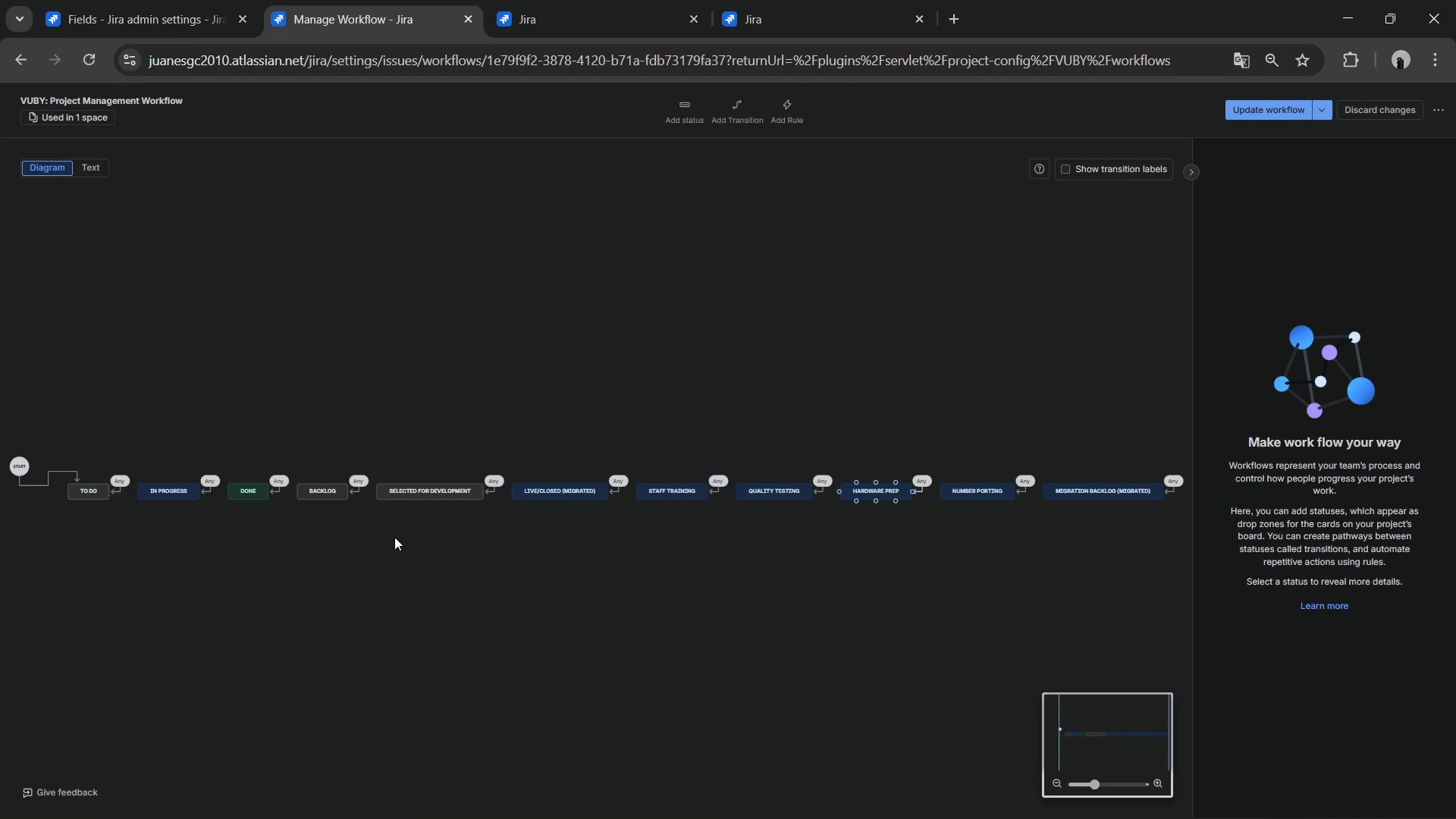 
left_click([158, 495])
 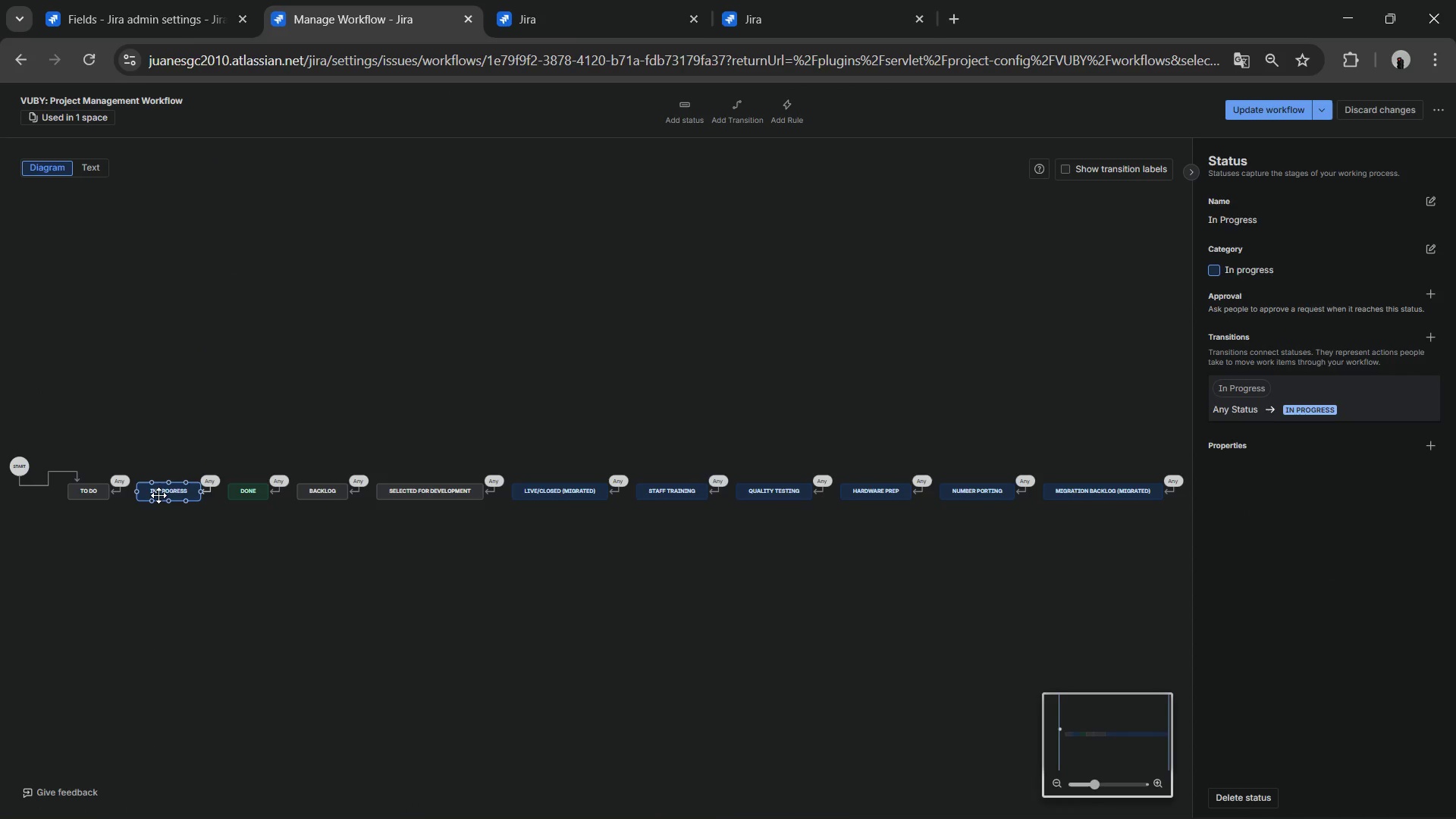 
key(Delete)
 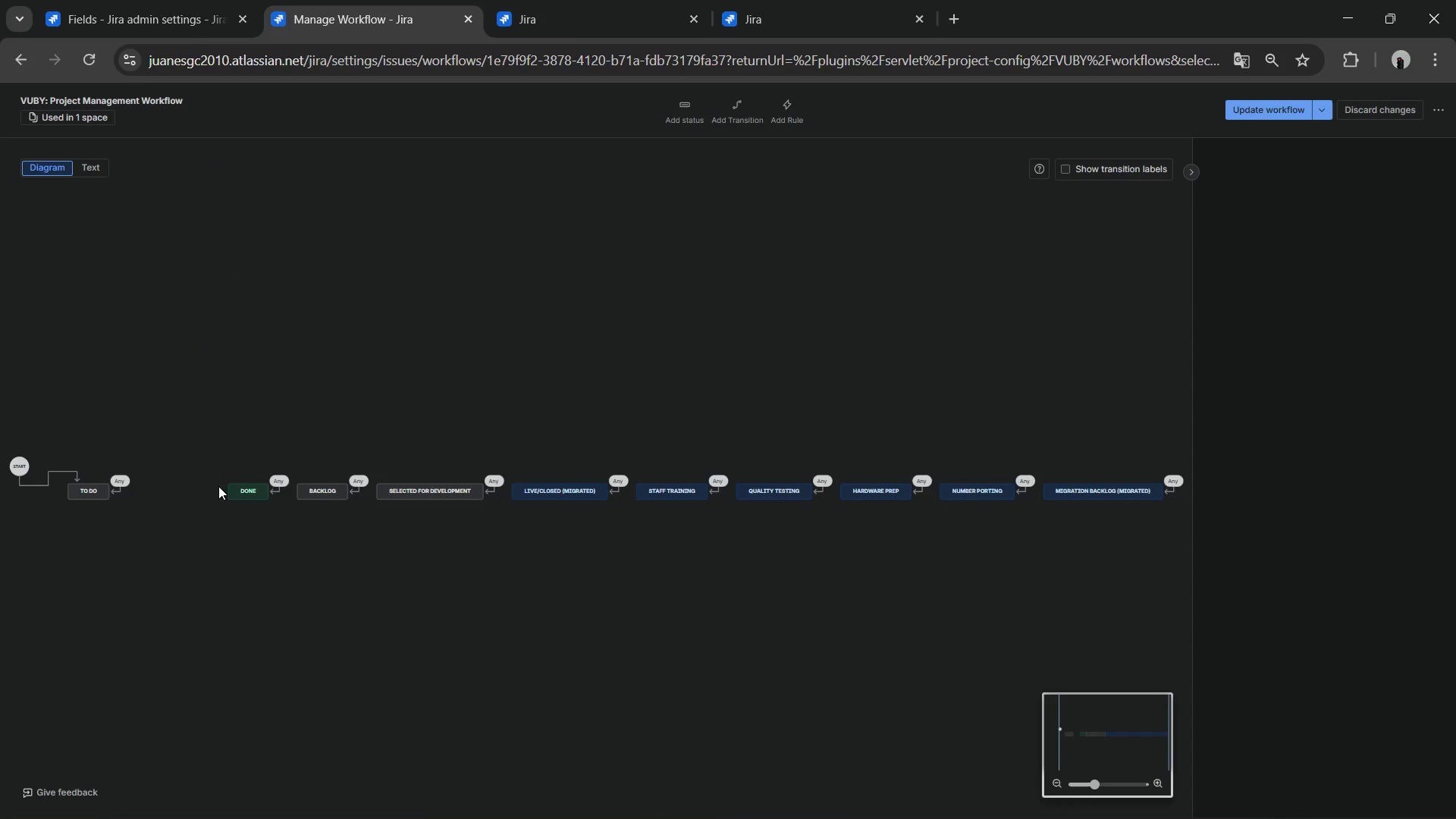 
left_click([234, 486])
 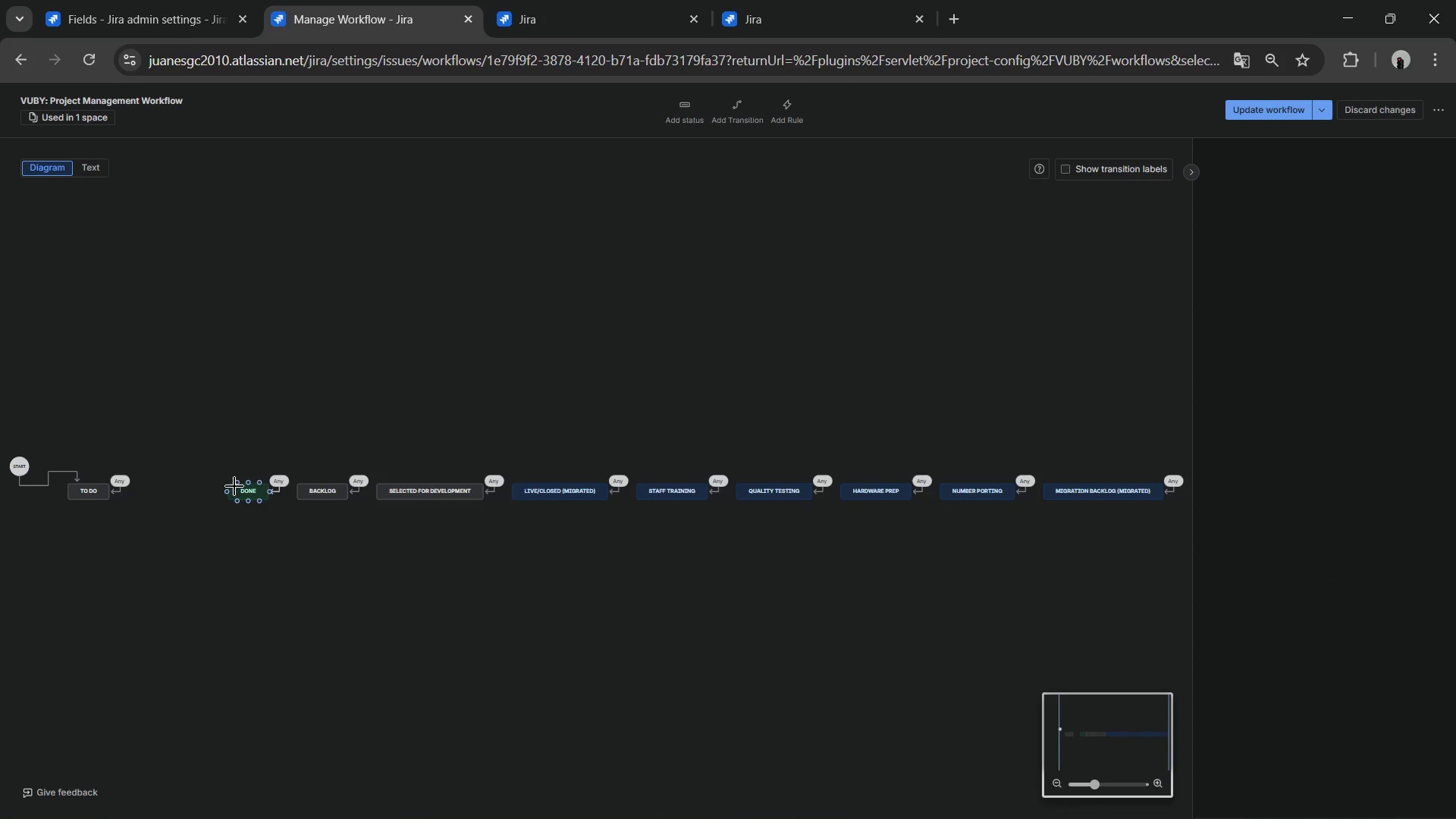 
key(Delete)
 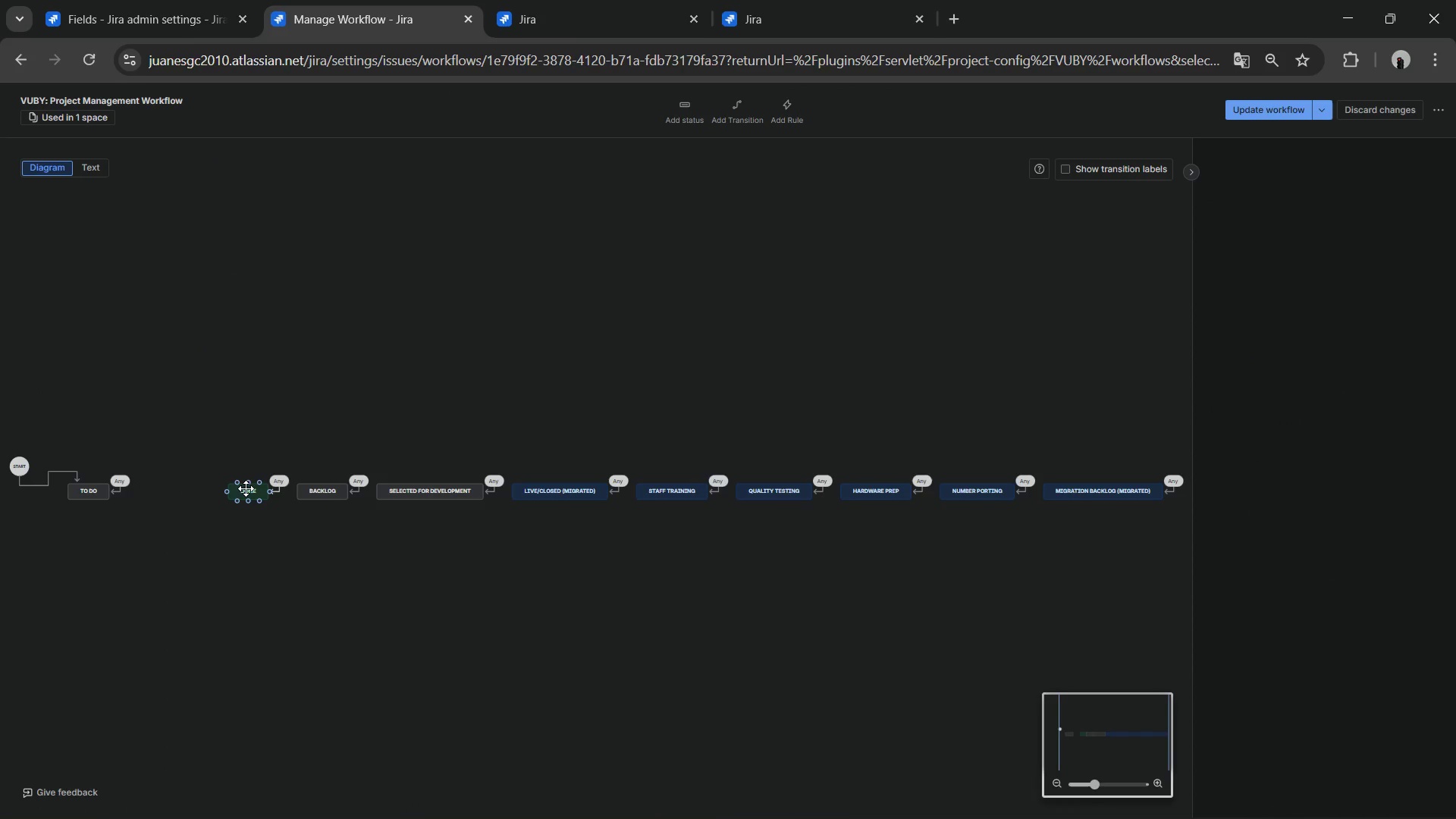 
left_click([246, 488])
 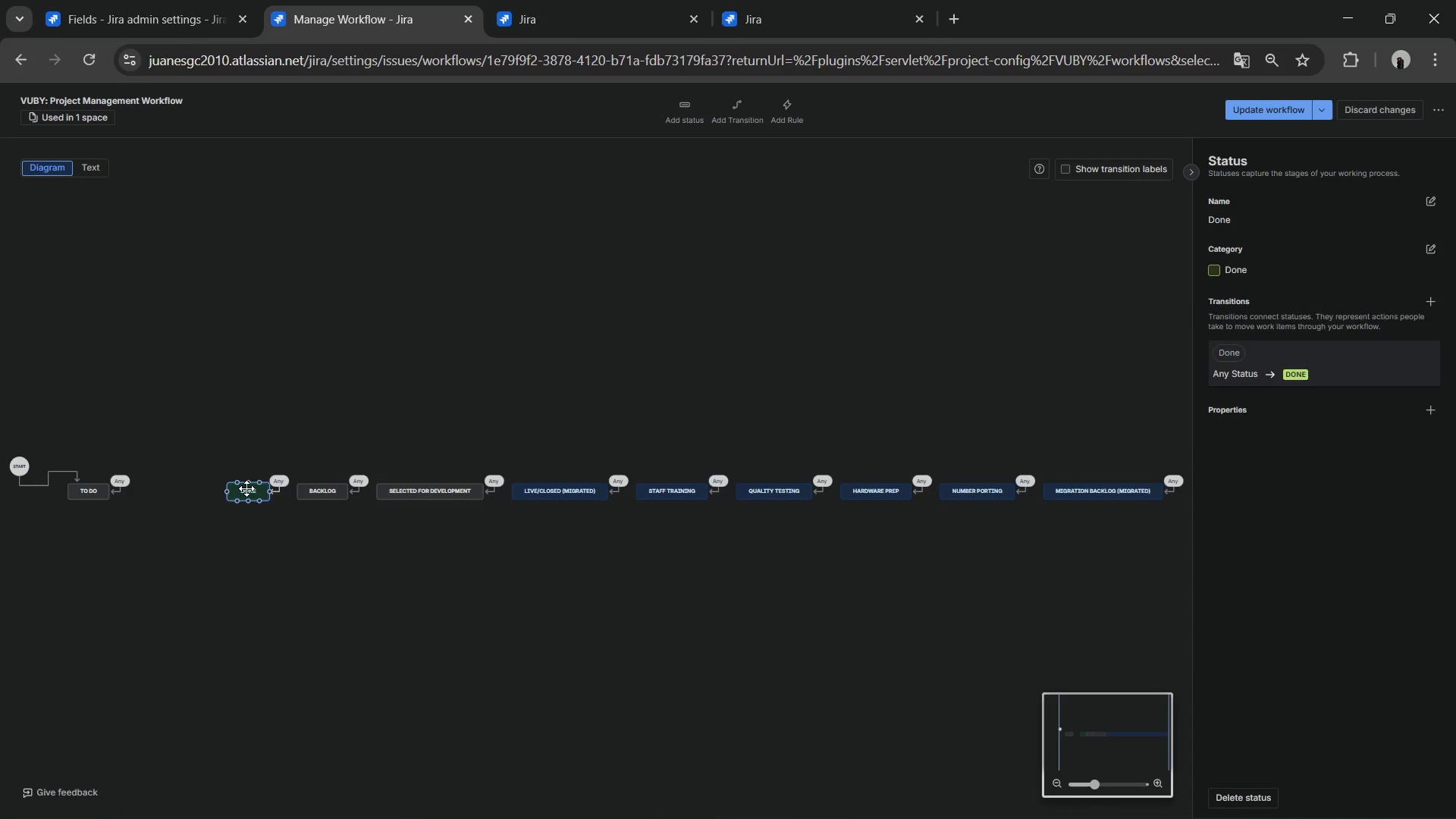 
key(Delete)
 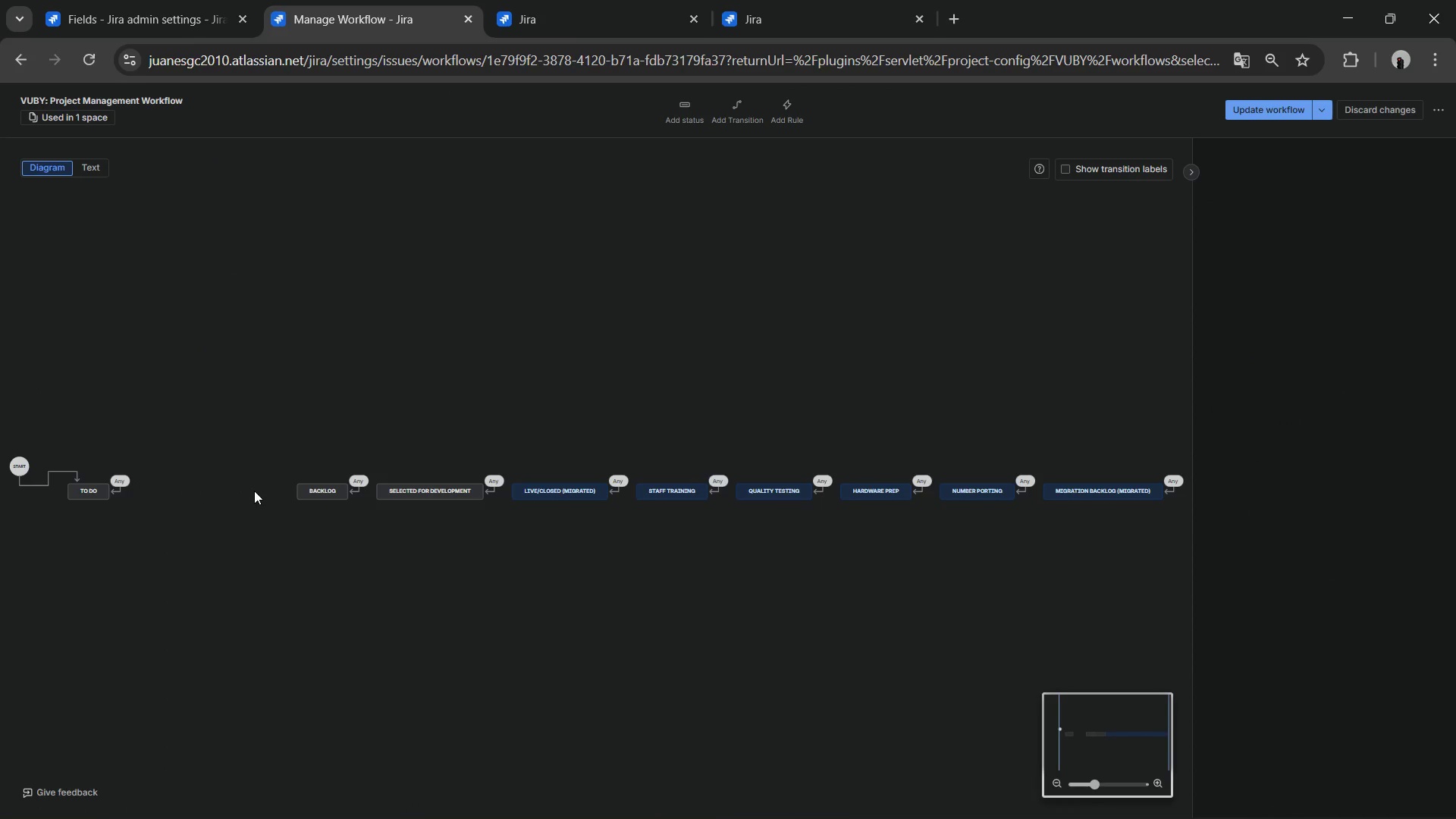 
left_click([297, 488])
 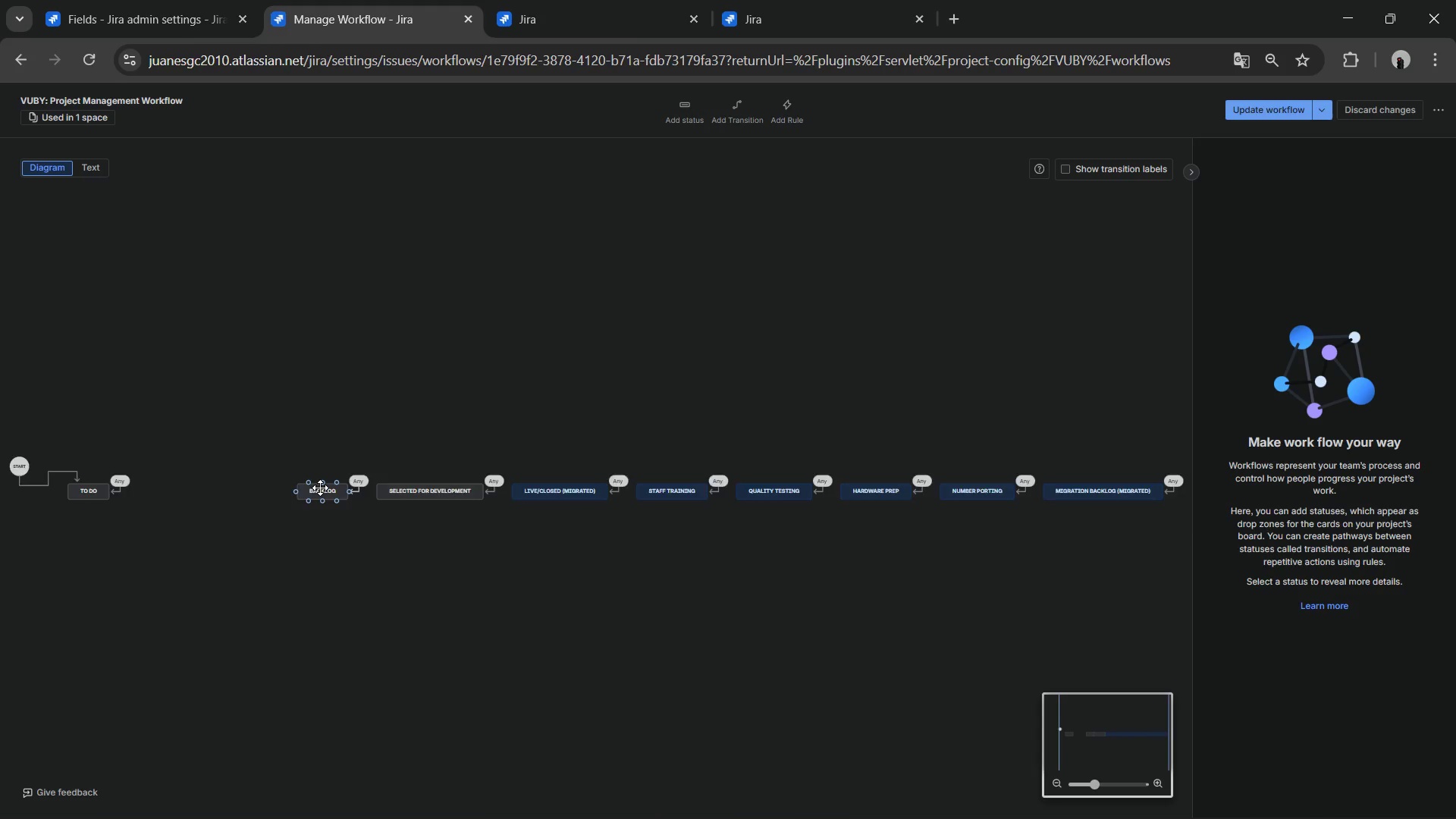 
key(Control+Delete)
 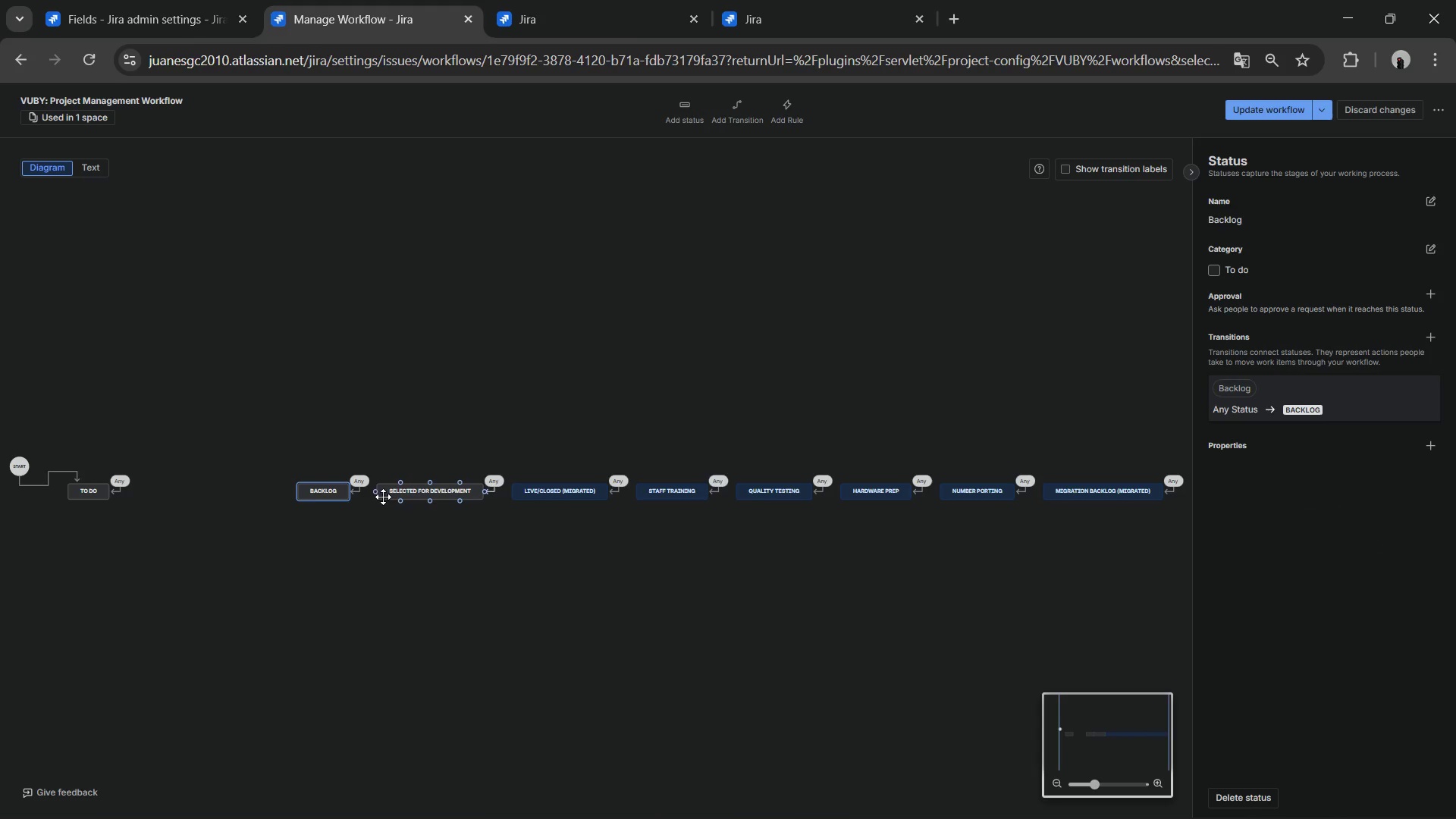 
key(Control+Delete)
 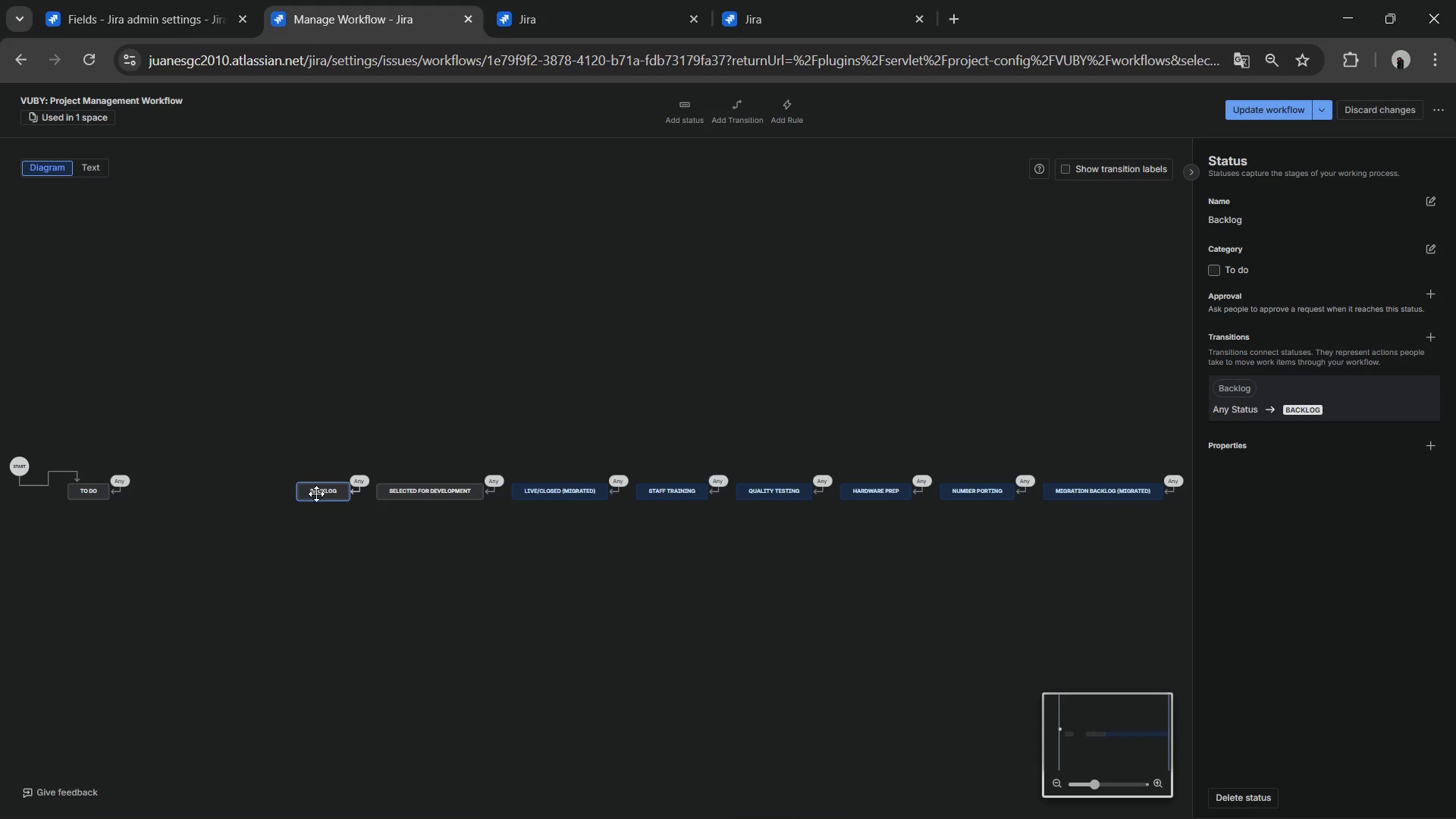 
left_click([325, 495])
 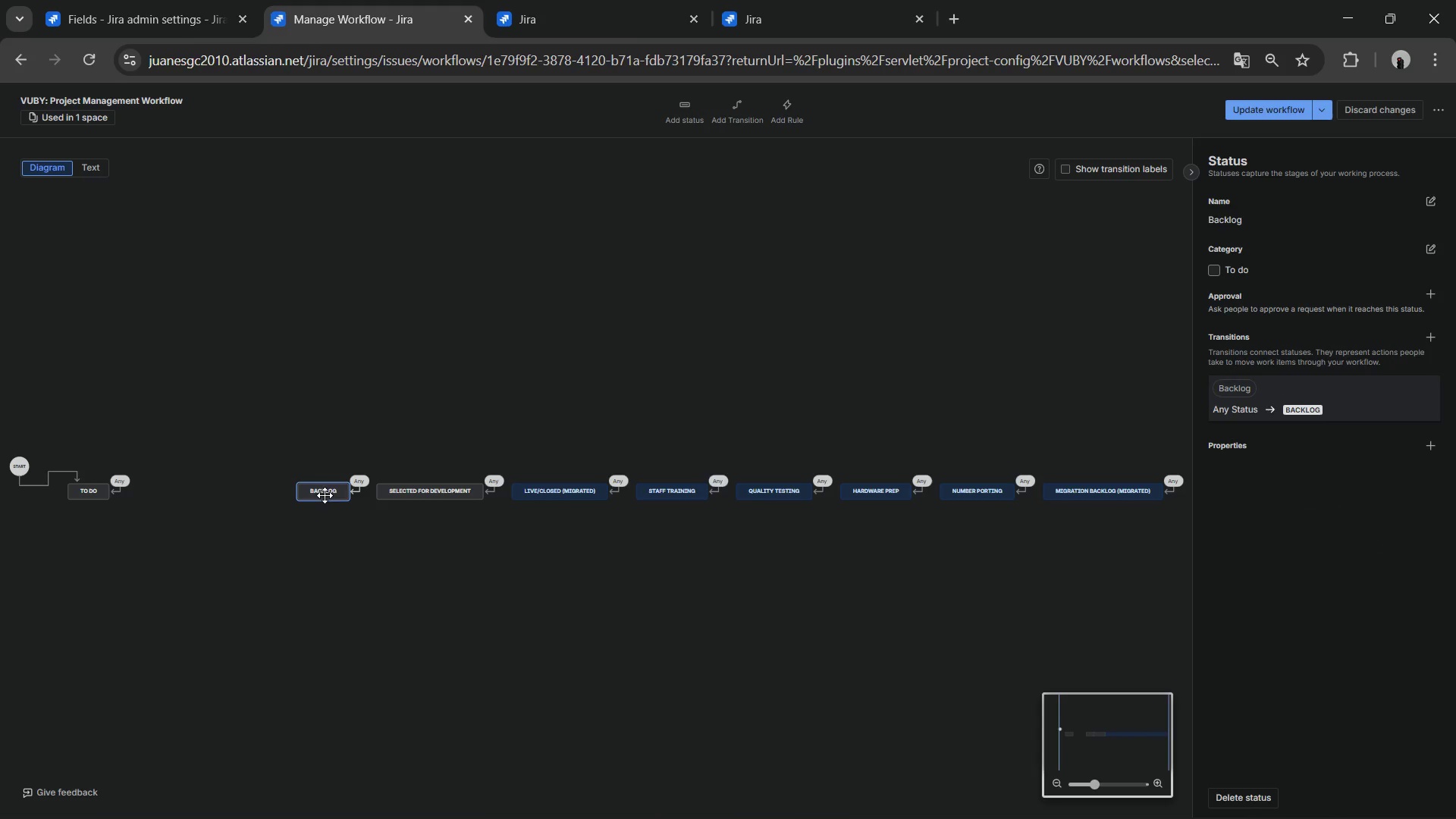 
key(Control+Delete)
 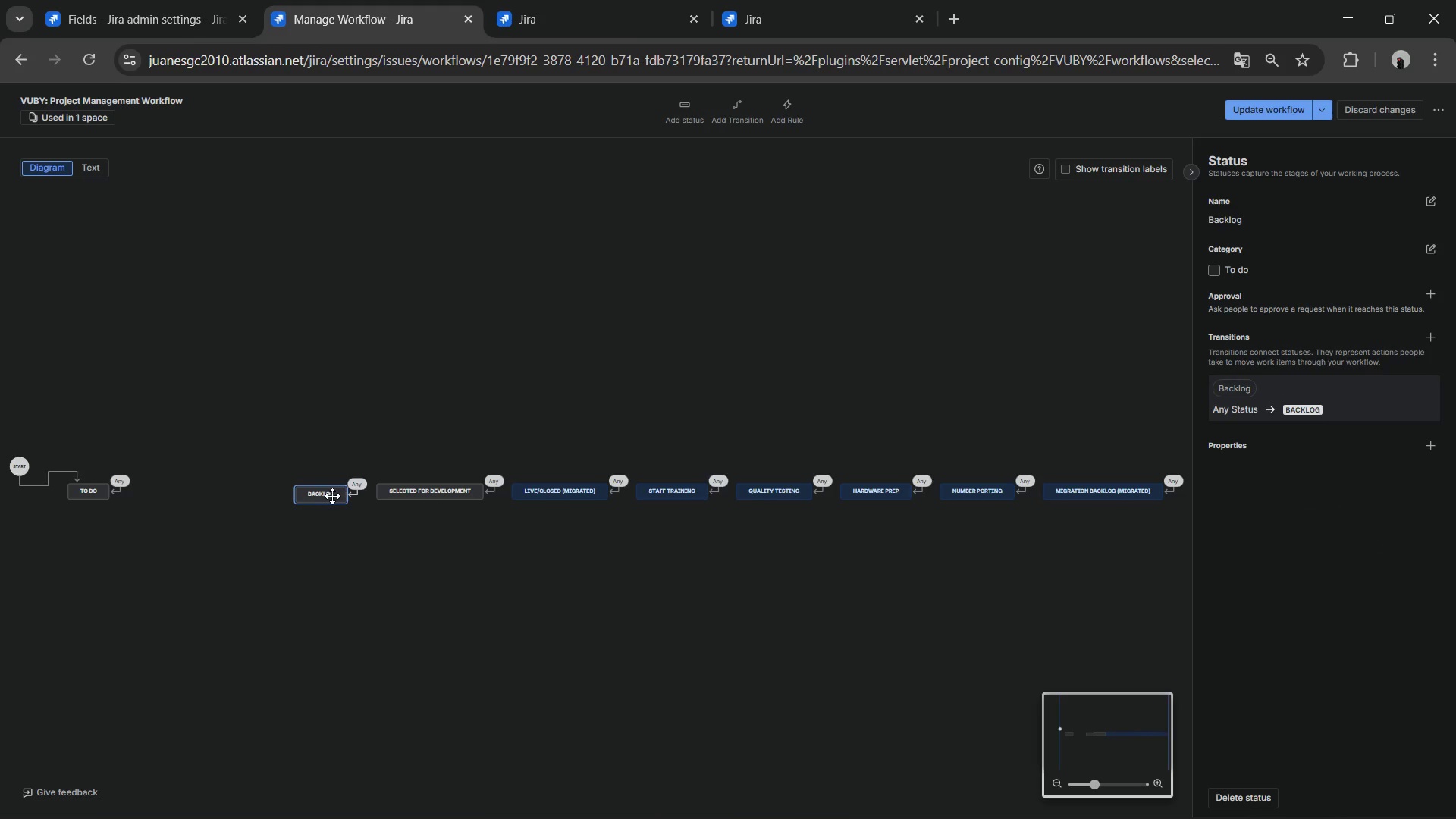 
key(Control+Delete)
 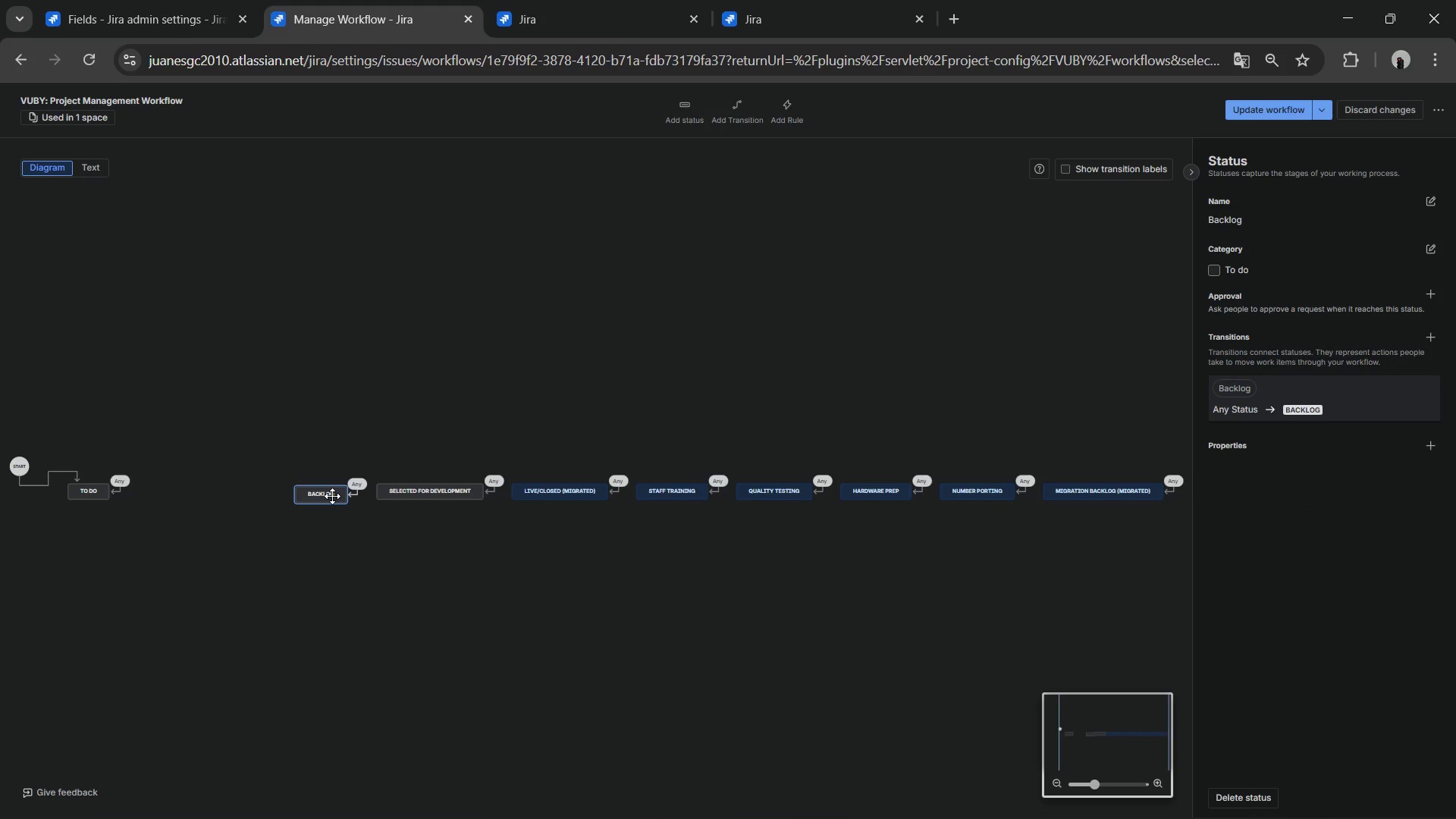 
left_click([332, 496])
 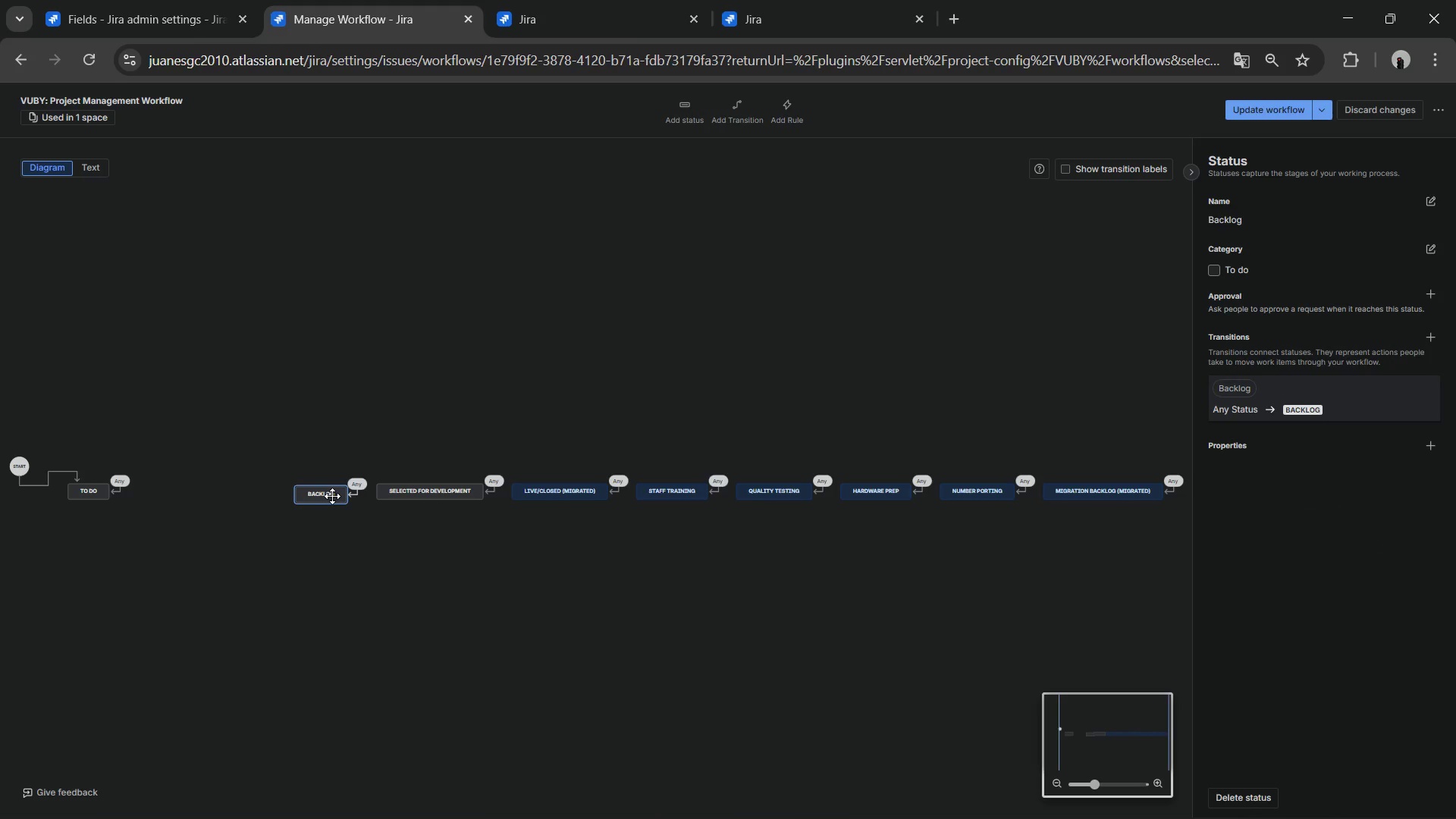 
key(Control+Delete)
 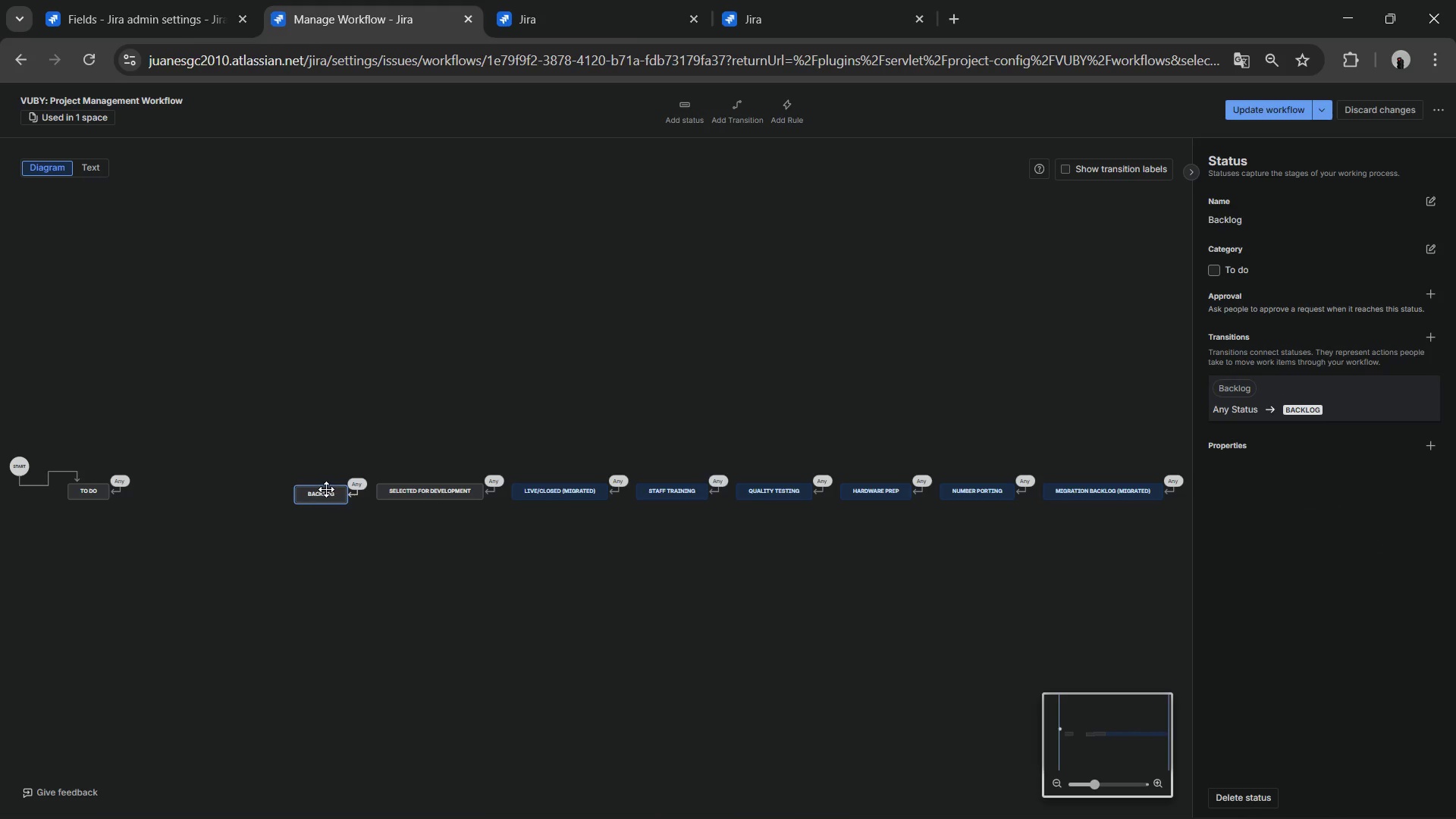 
left_click([326, 489])
 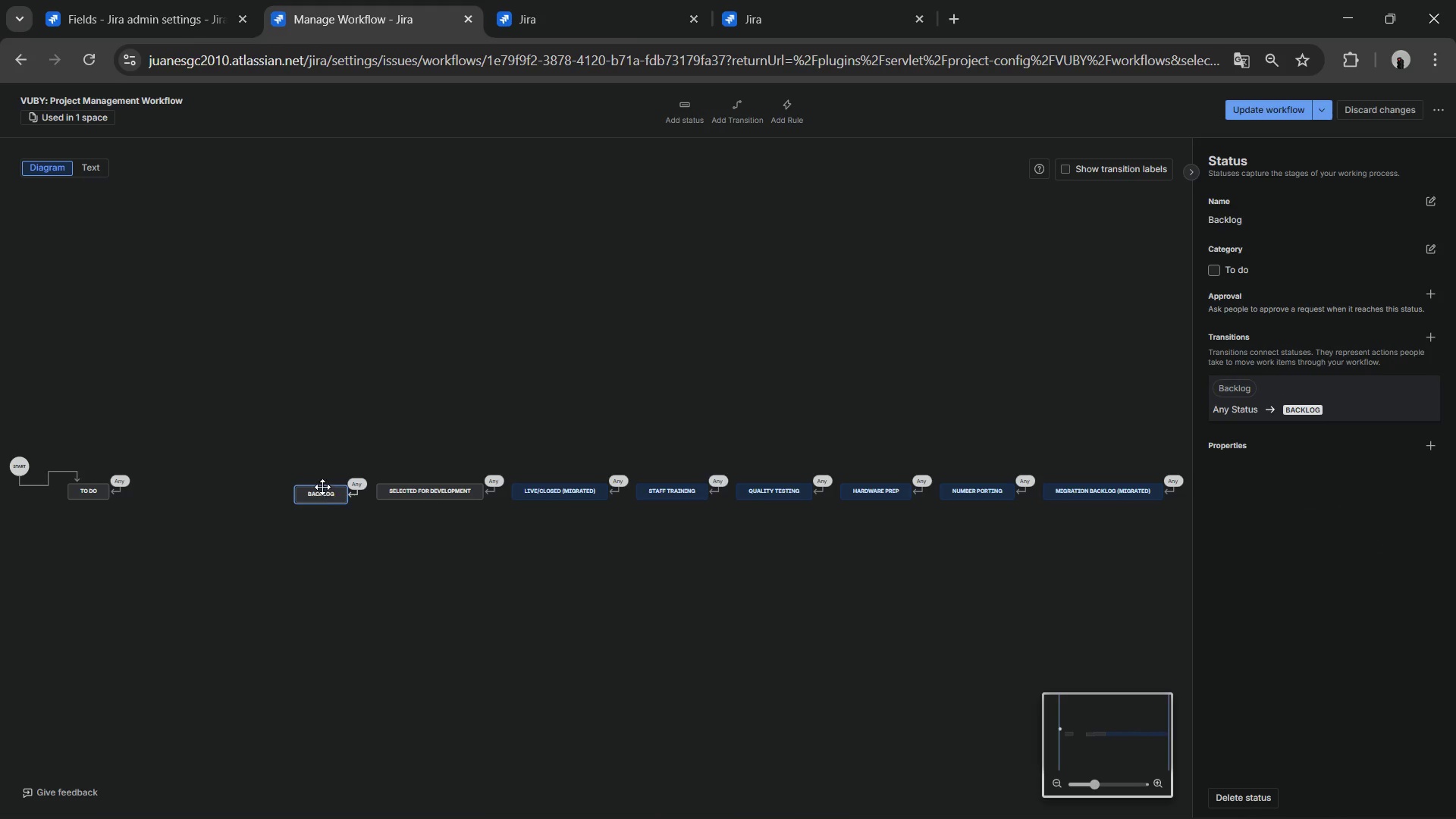 
left_click_drag(start_coordinate=[321, 486], to_coordinate=[330, 437])
 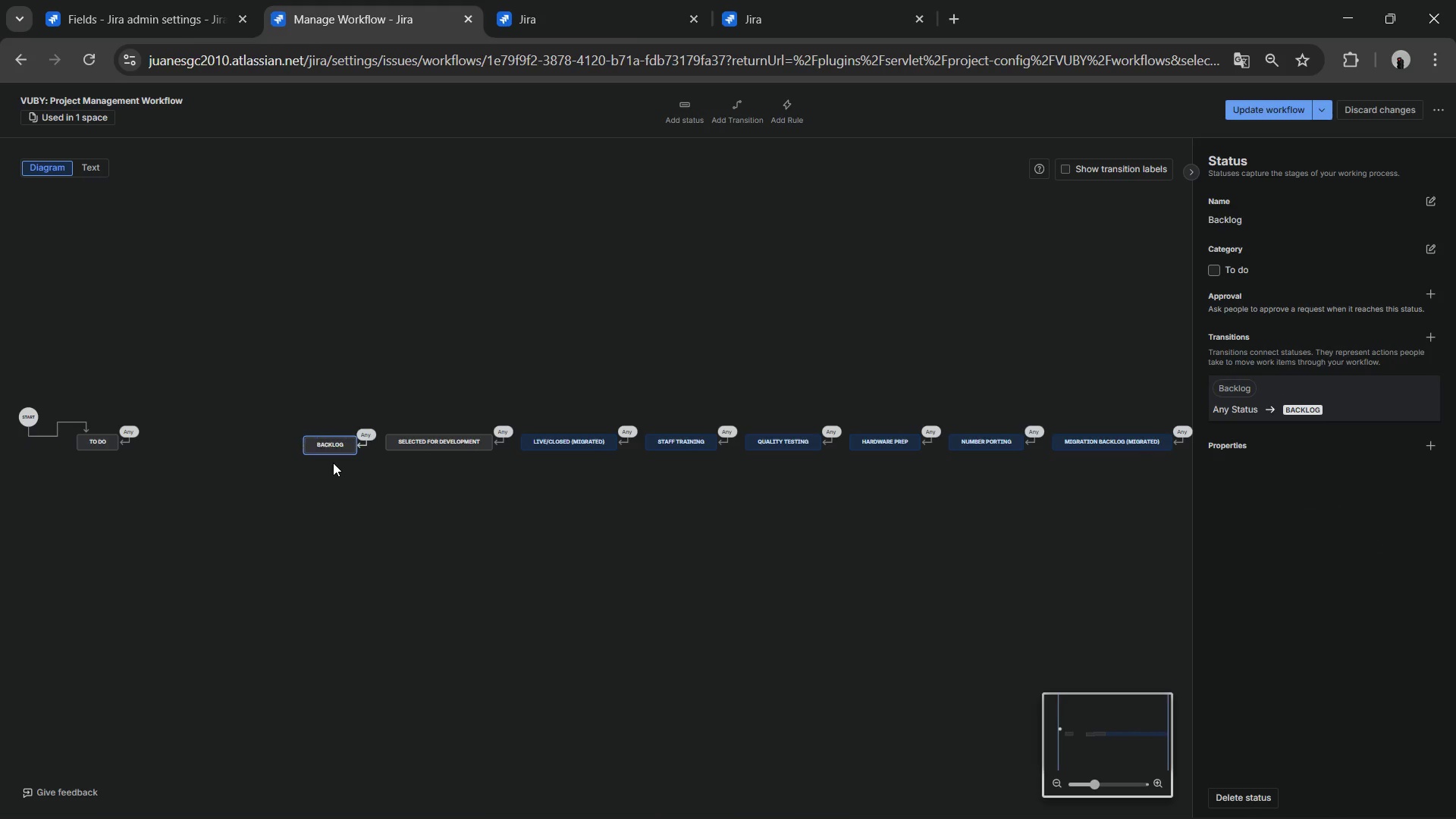 
left_click([333, 463])
 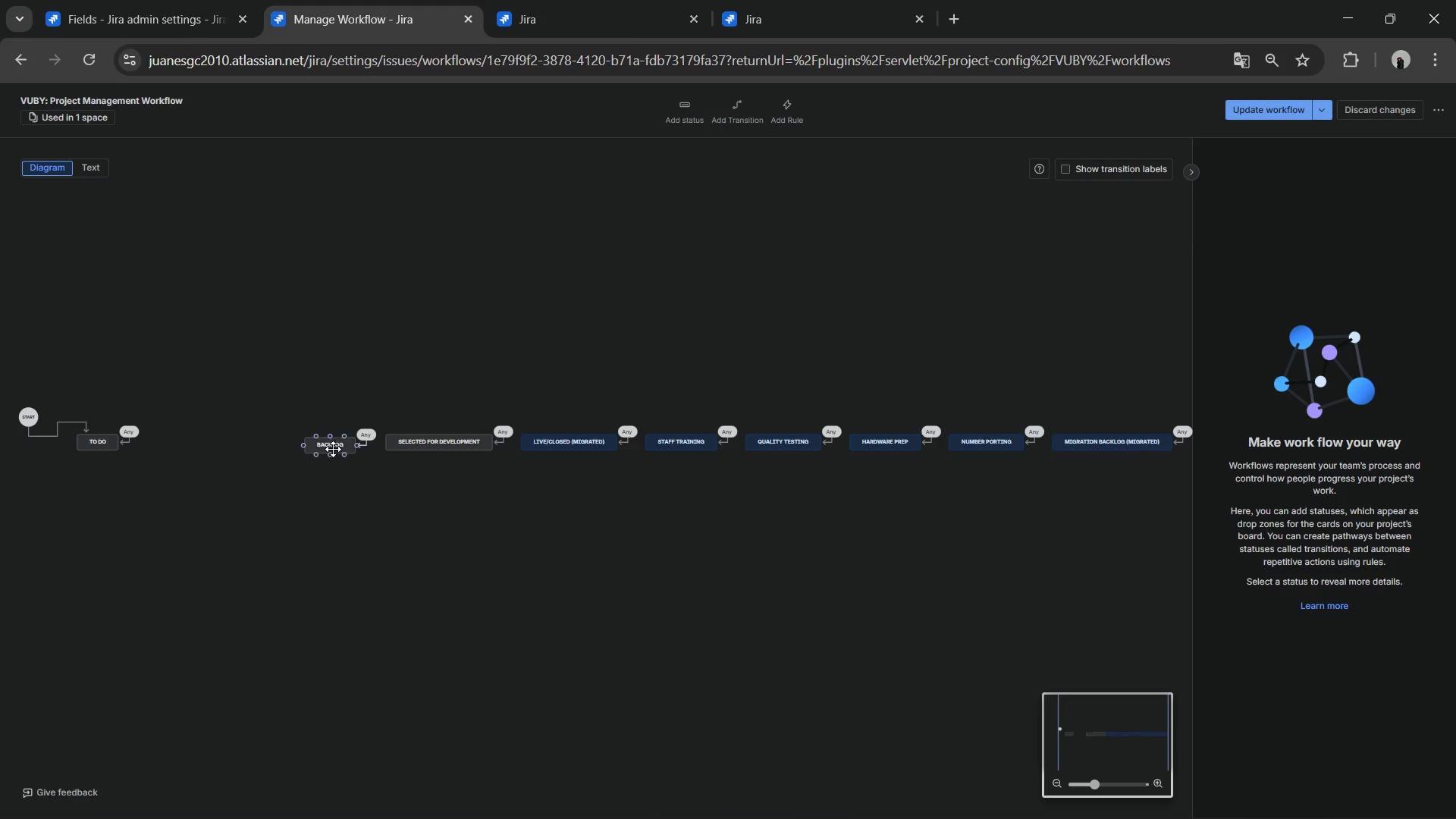 
left_click([333, 447])
 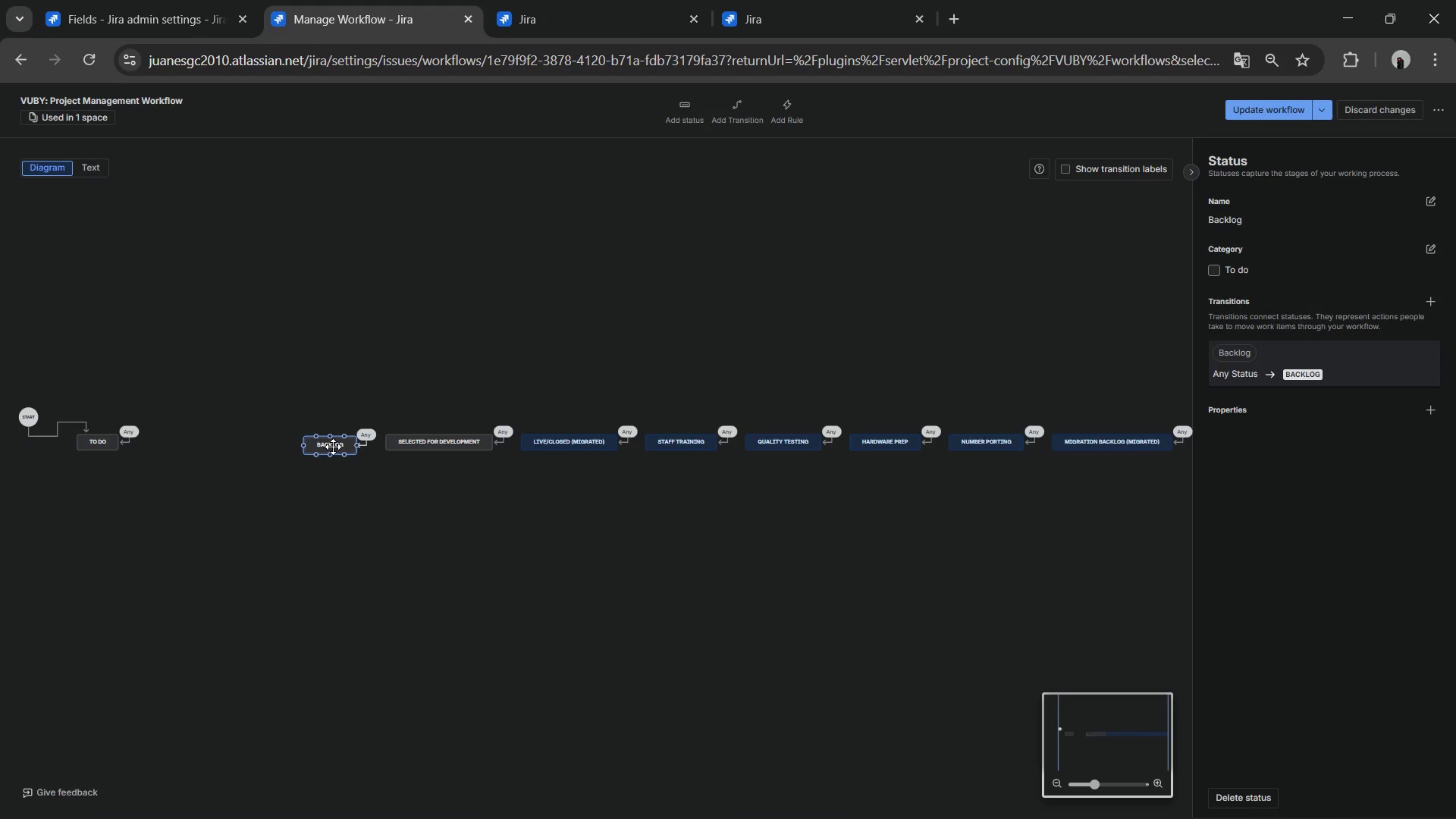 
key(Control+Delete)
 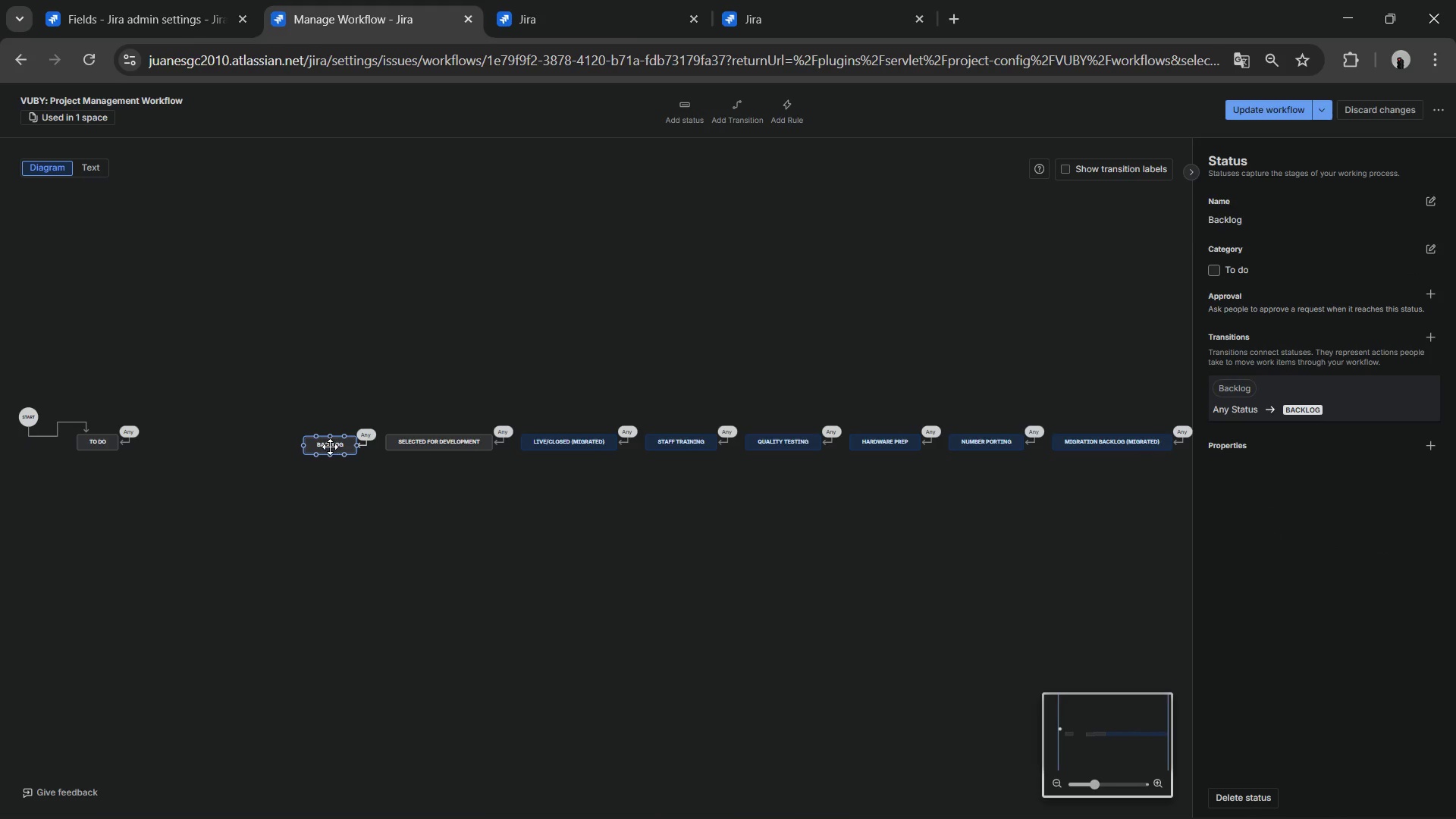 
double_click([329, 447])
 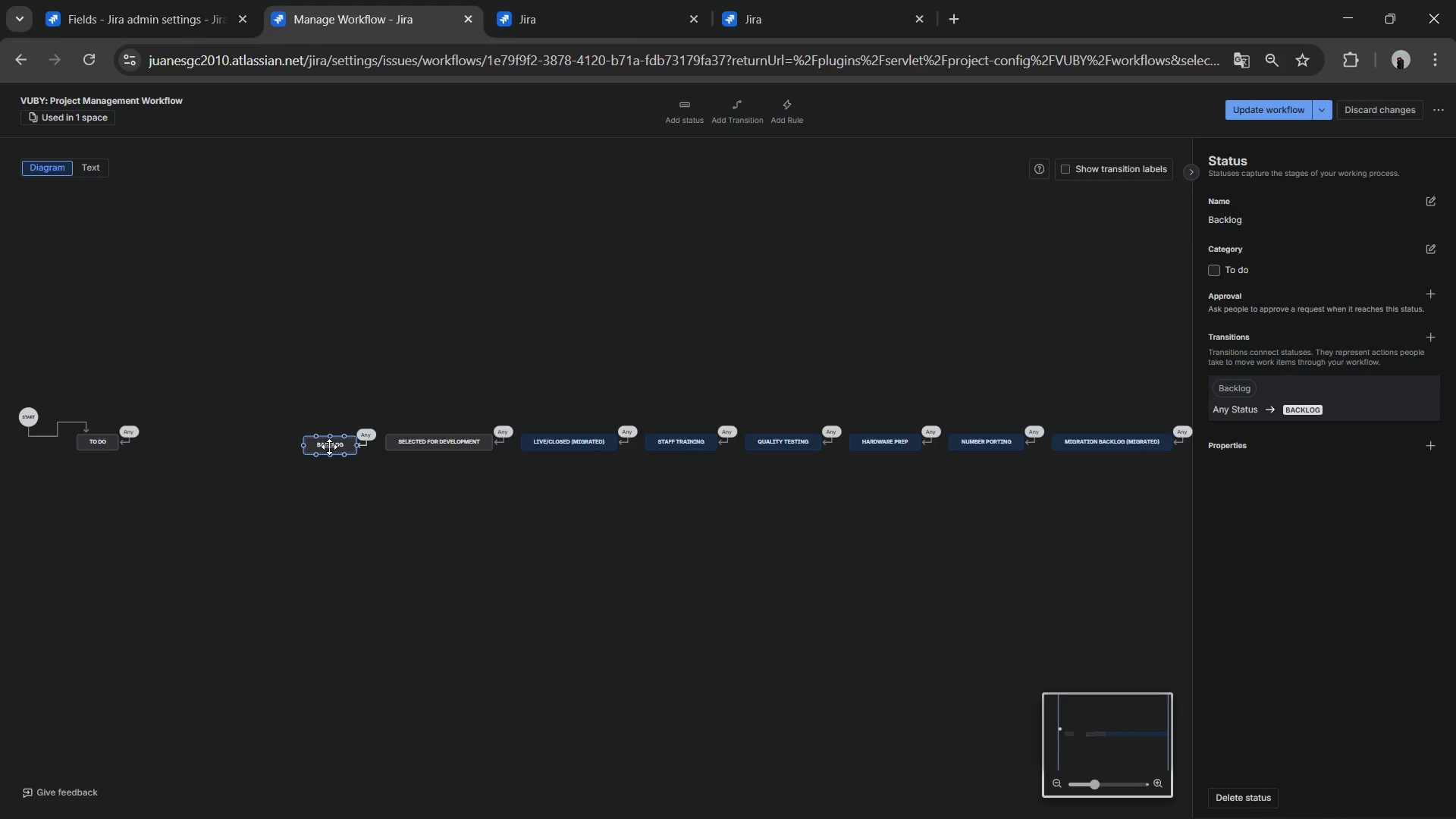 
key(Control+Delete)
 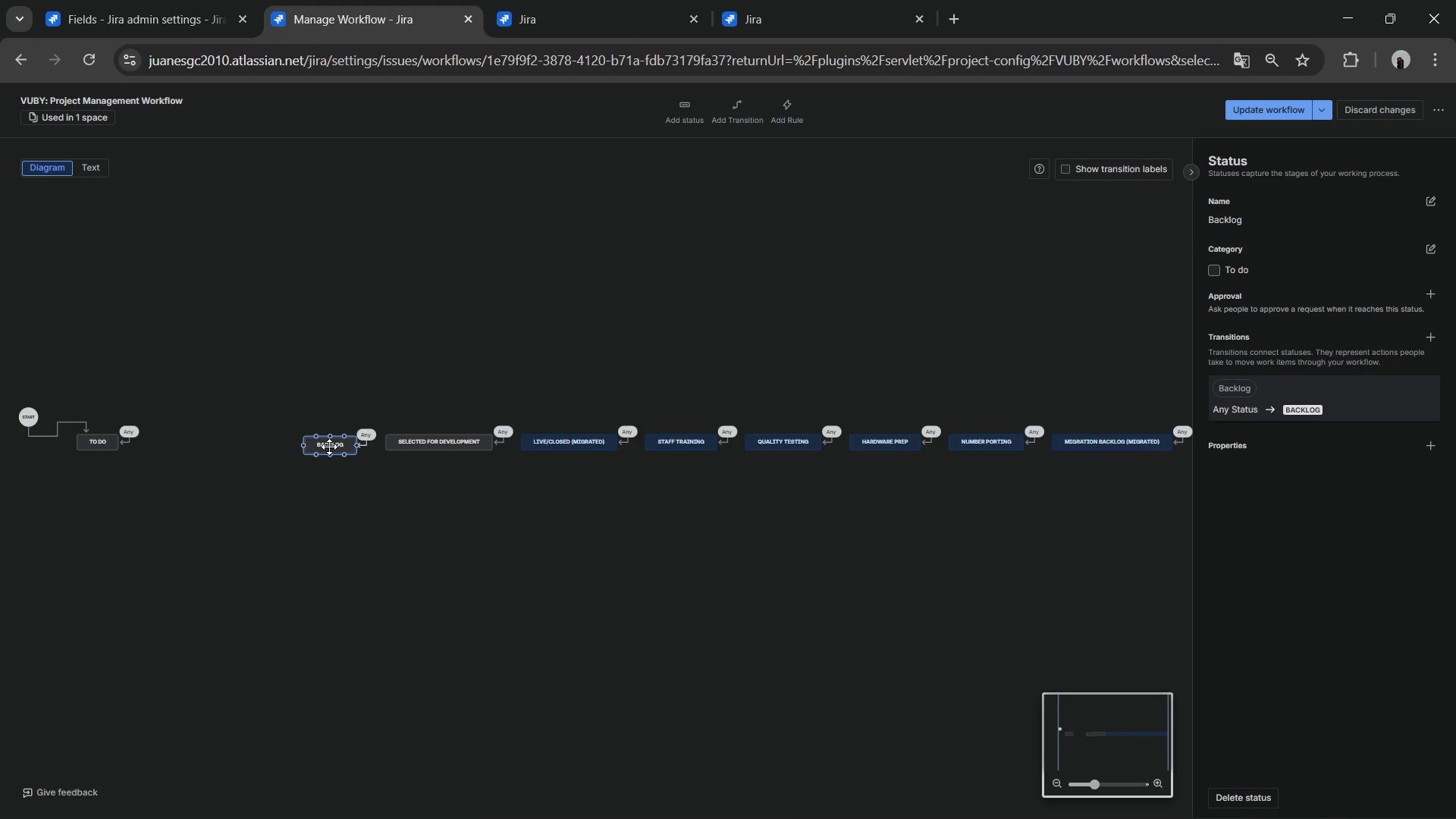 
key(Control+Delete)
 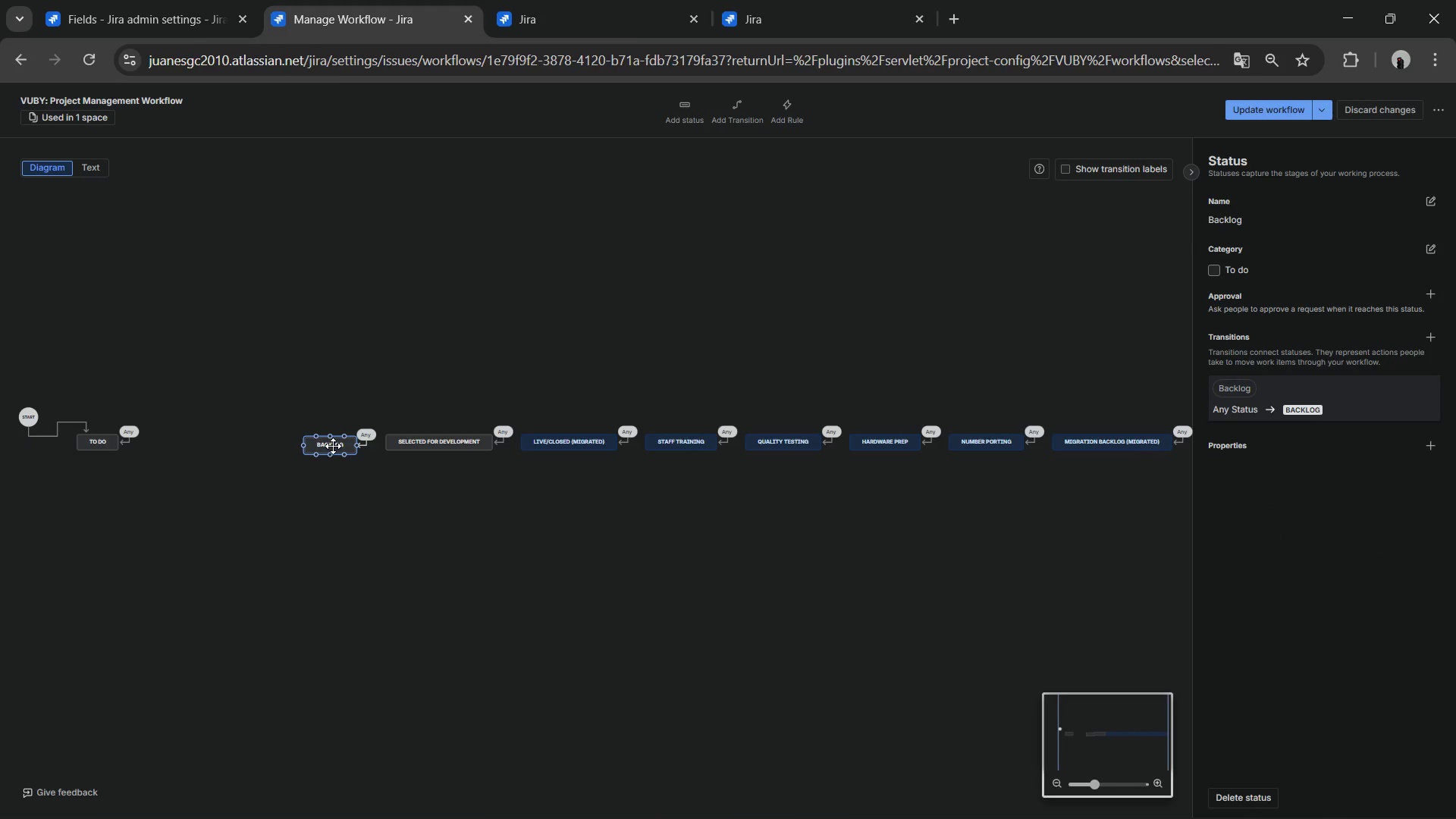 
right_click([333, 446])
 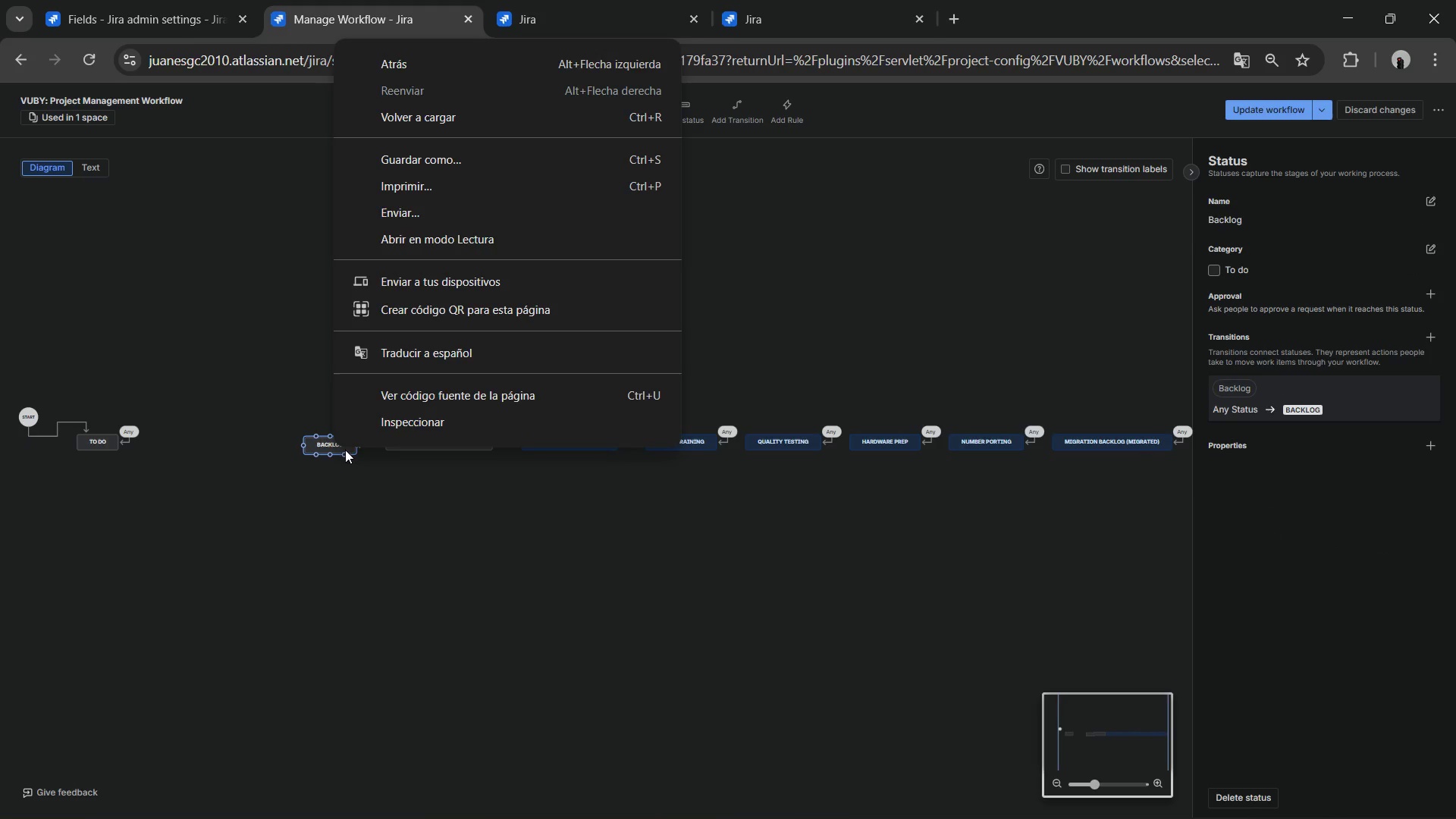 
left_click([344, 505])
 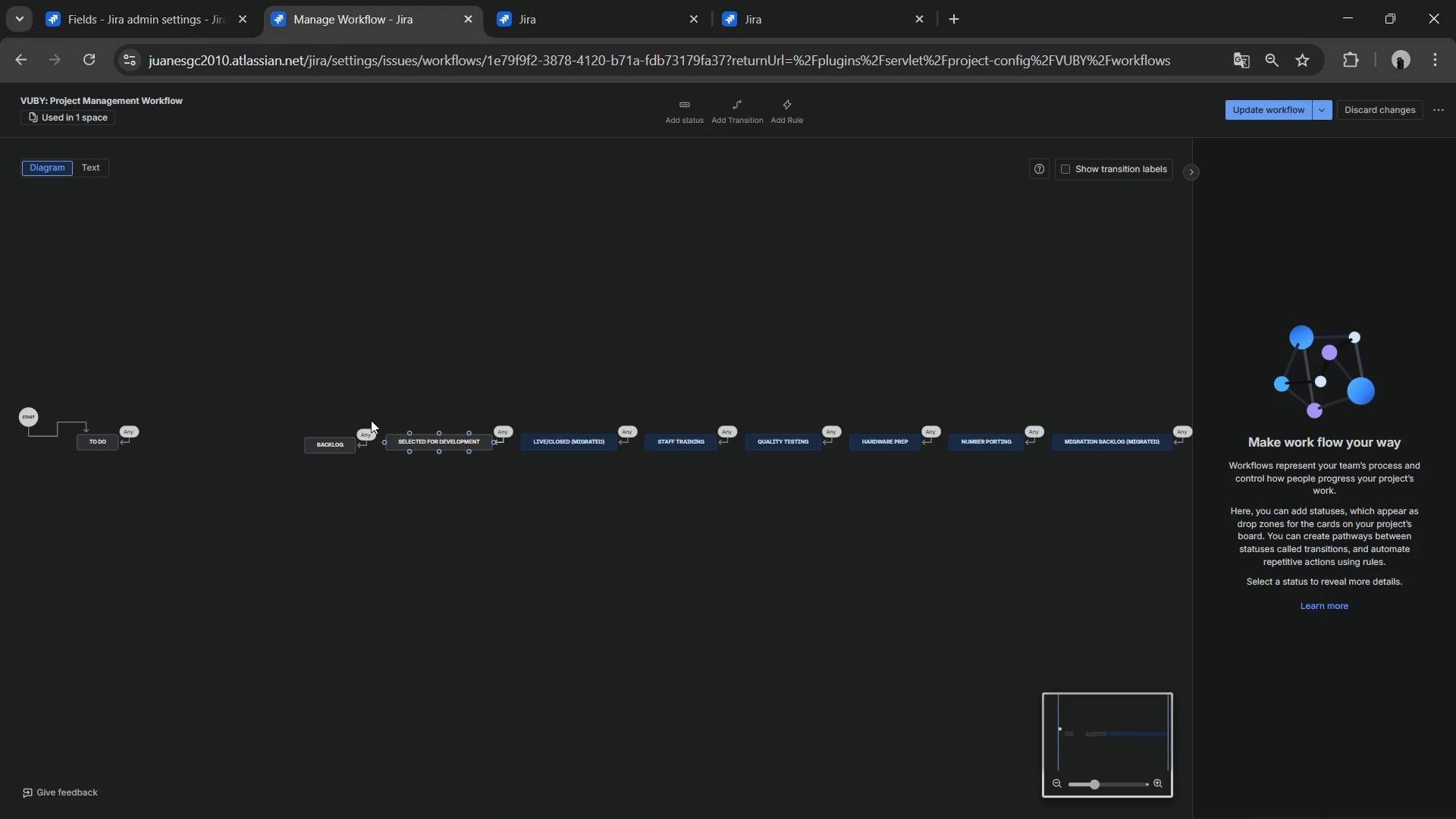 
left_click([342, 444])
 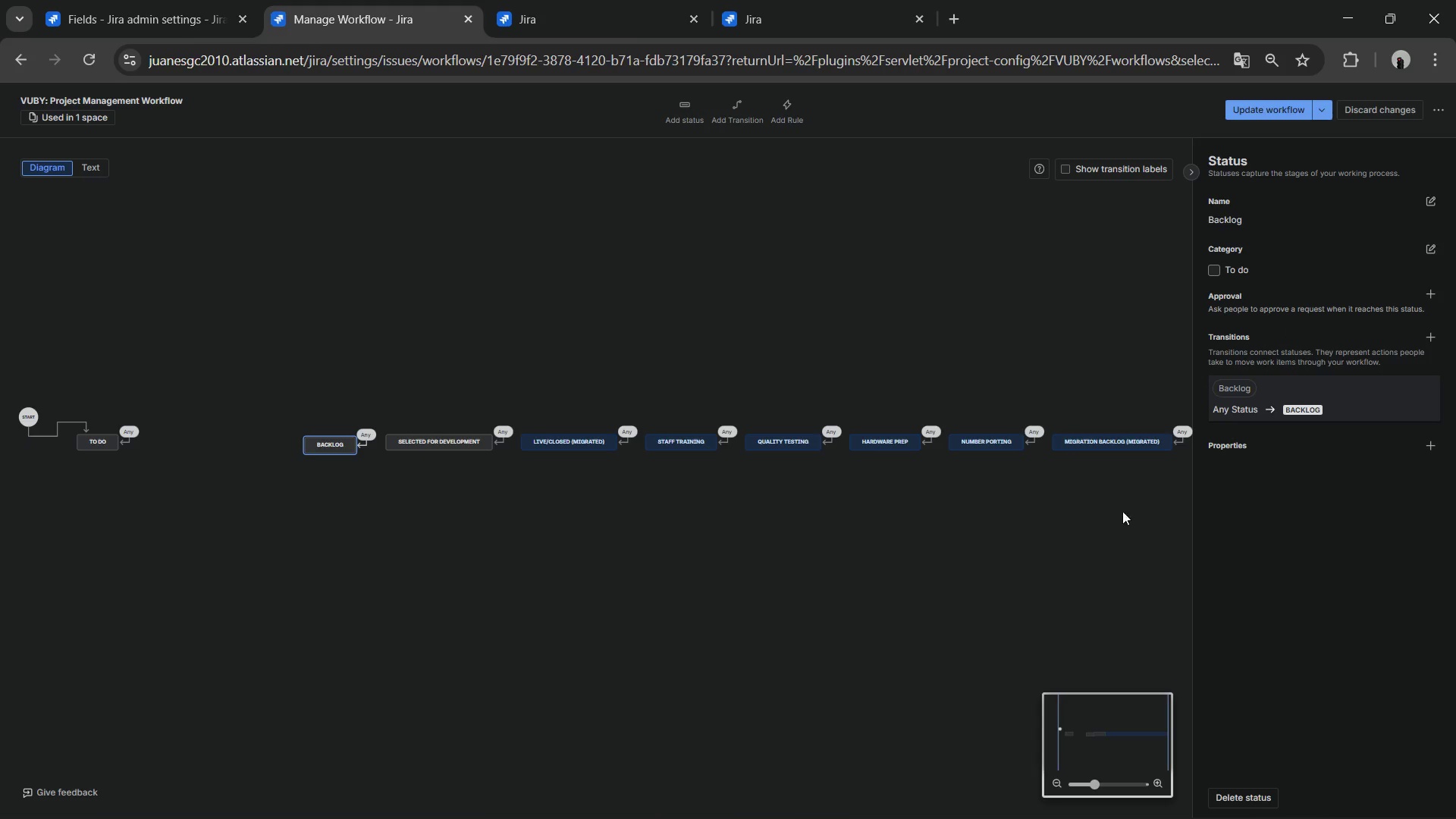 
left_click([1249, 790])
 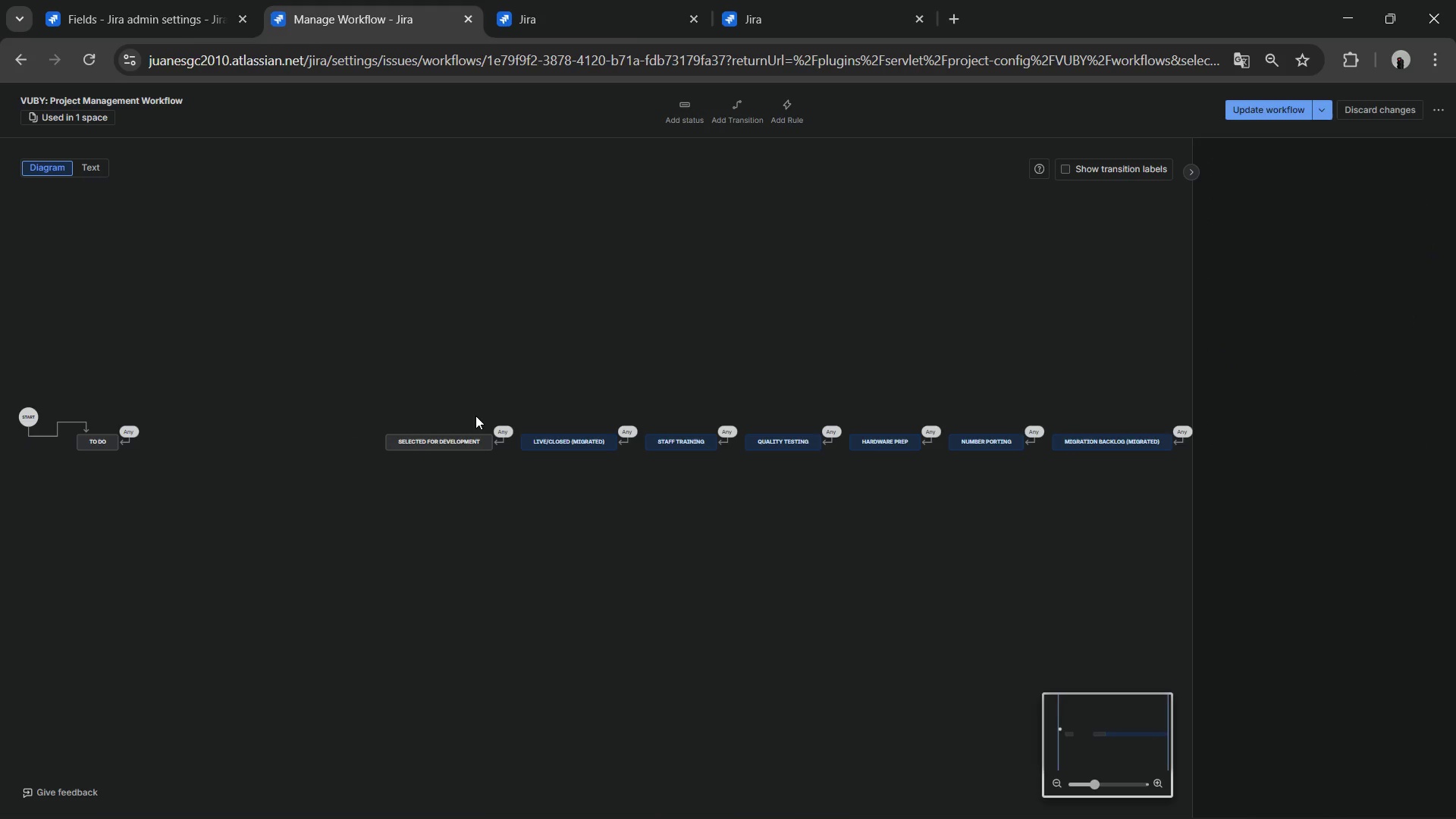 
left_click([464, 432])
 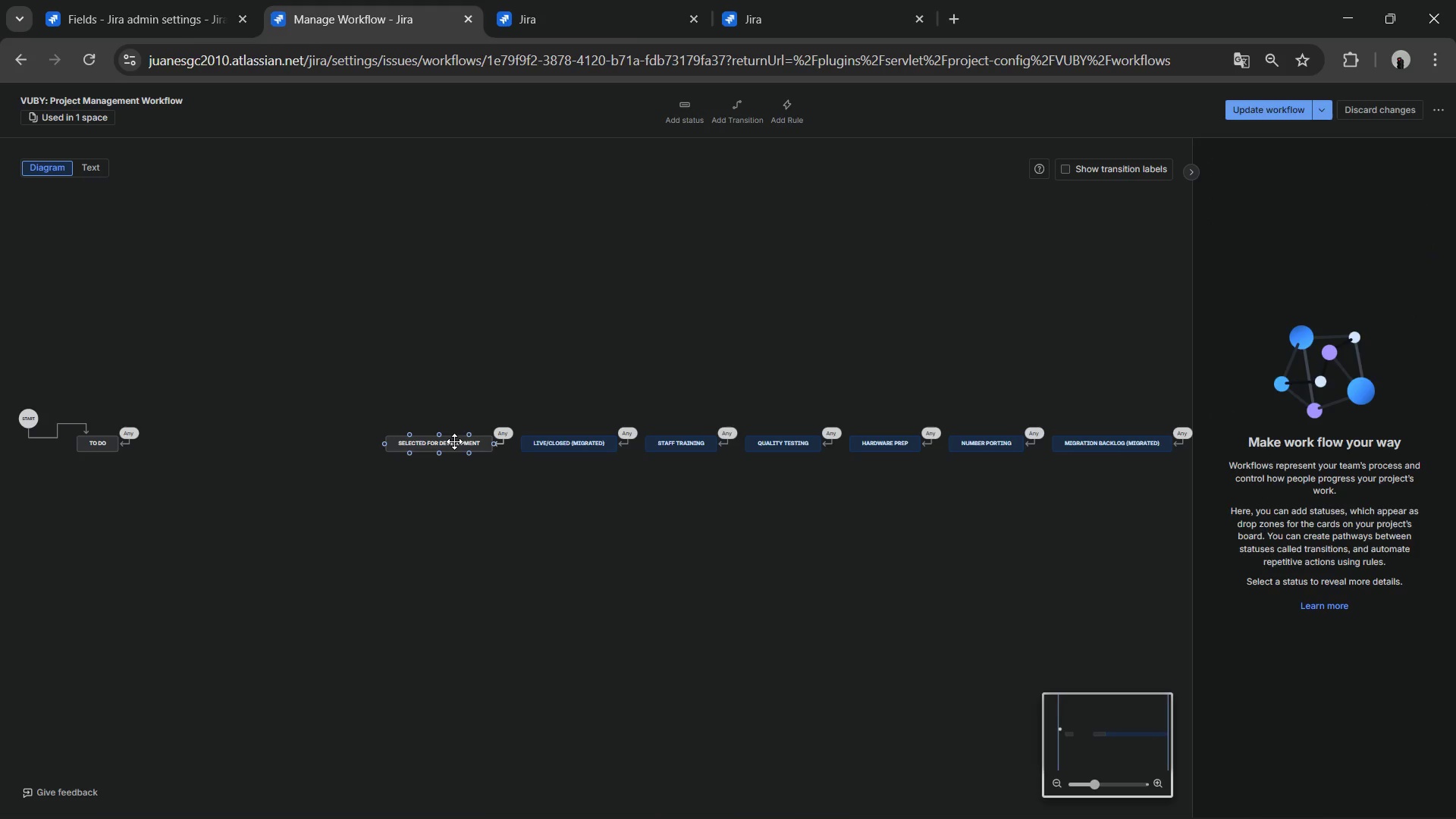 
left_click([454, 441])
 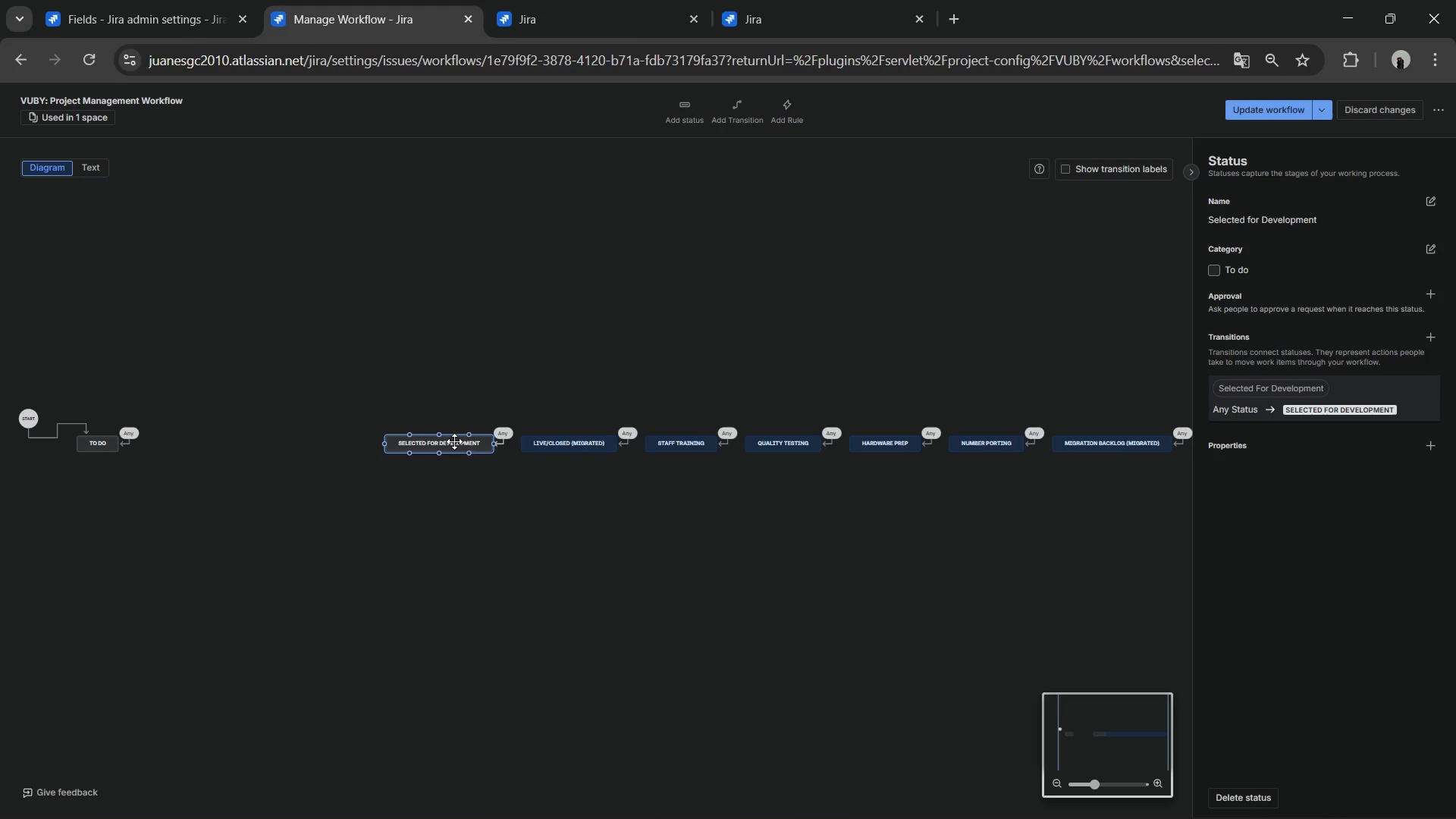 
key(Control+Delete)
 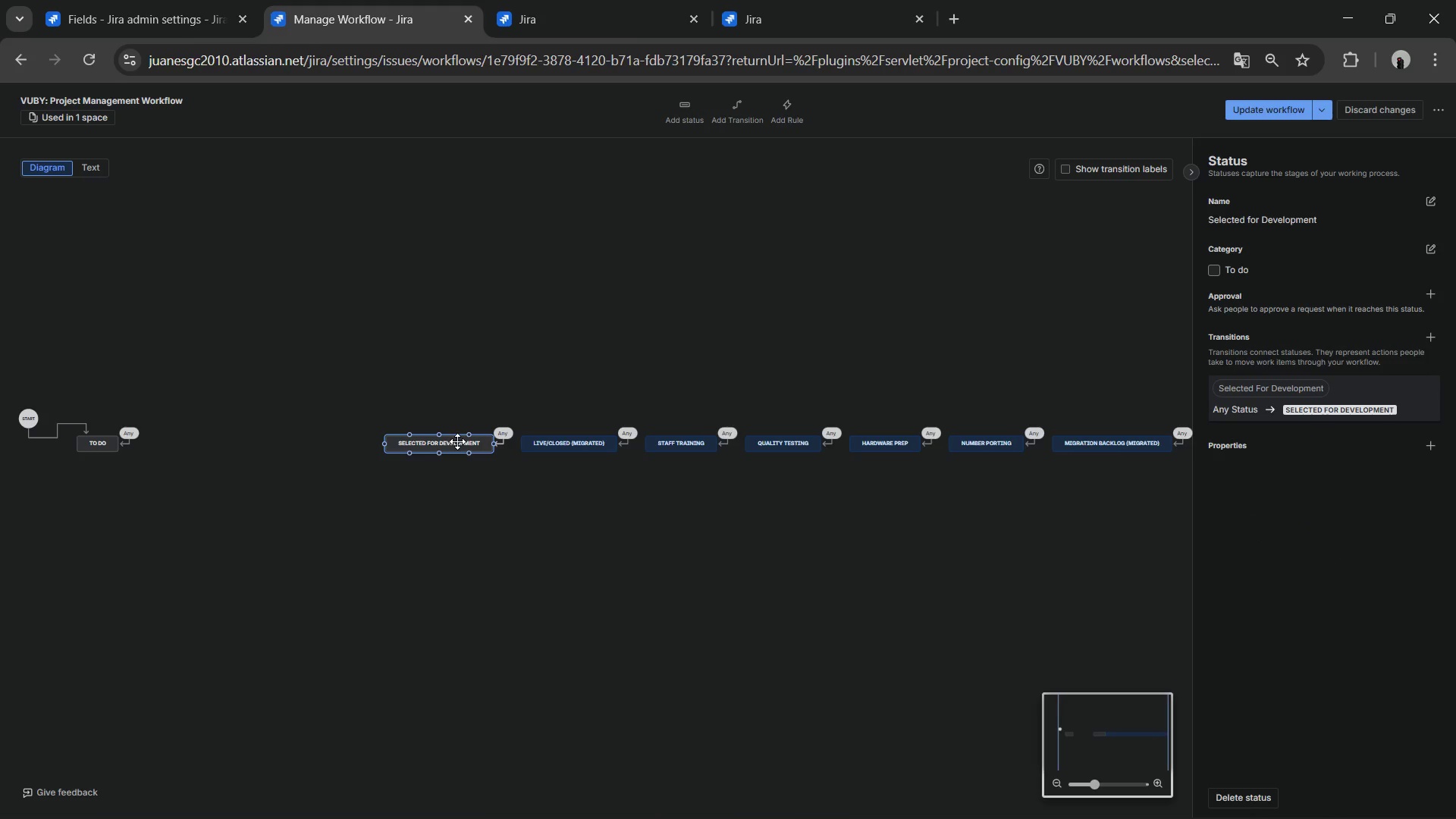 
key(Control+Delete)
 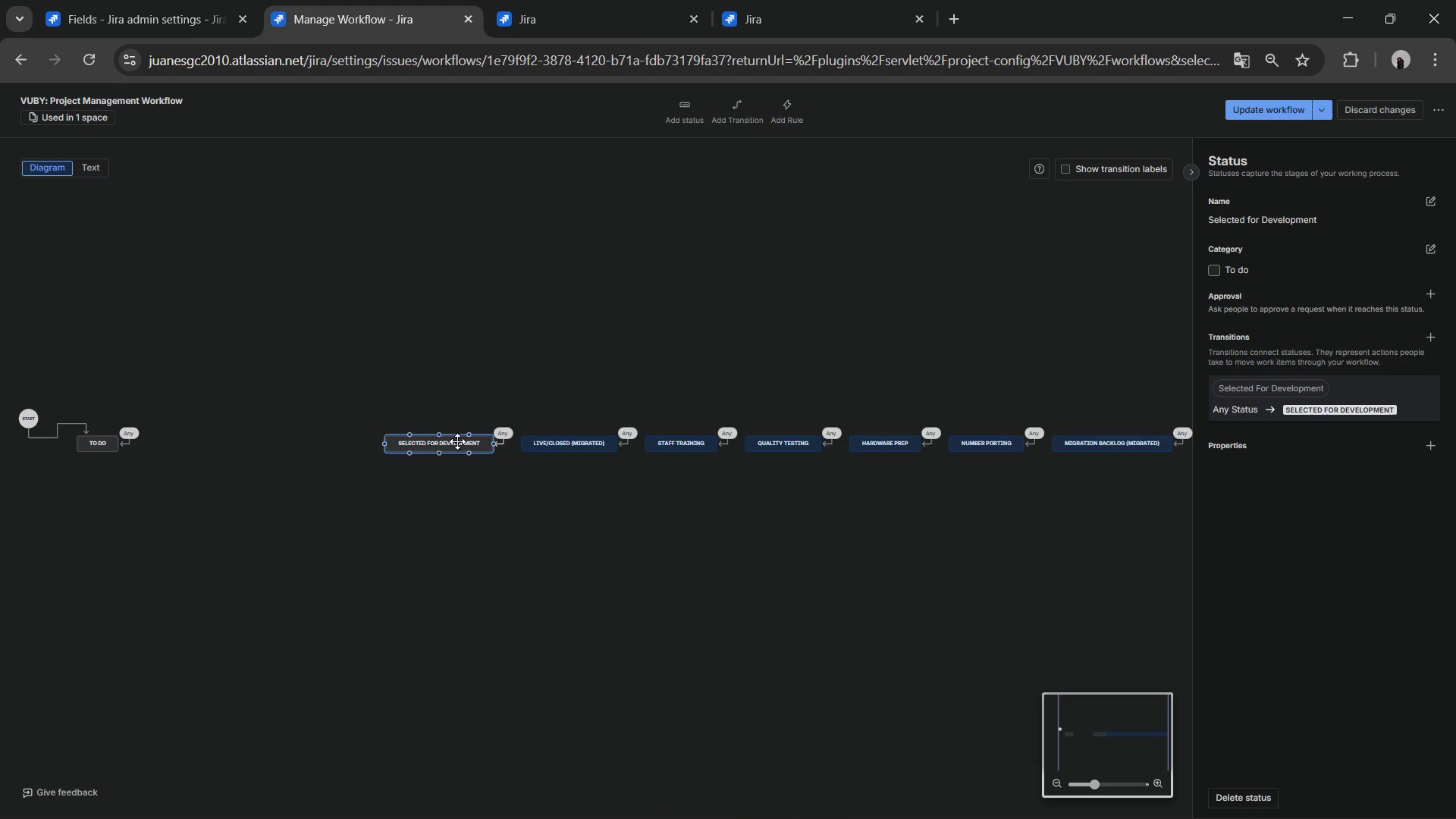 
key(Control+Delete)
 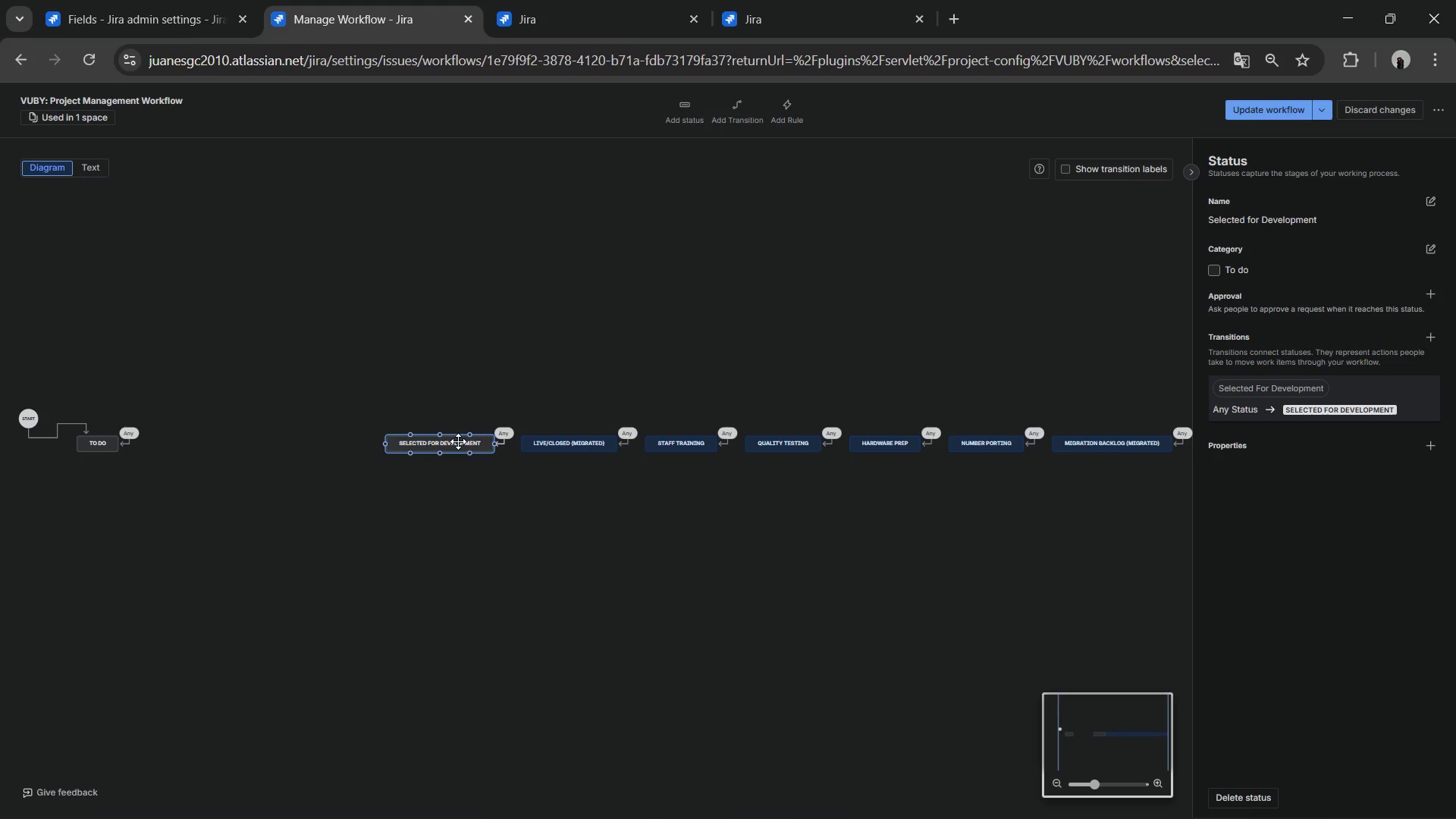 
left_click([458, 441])
 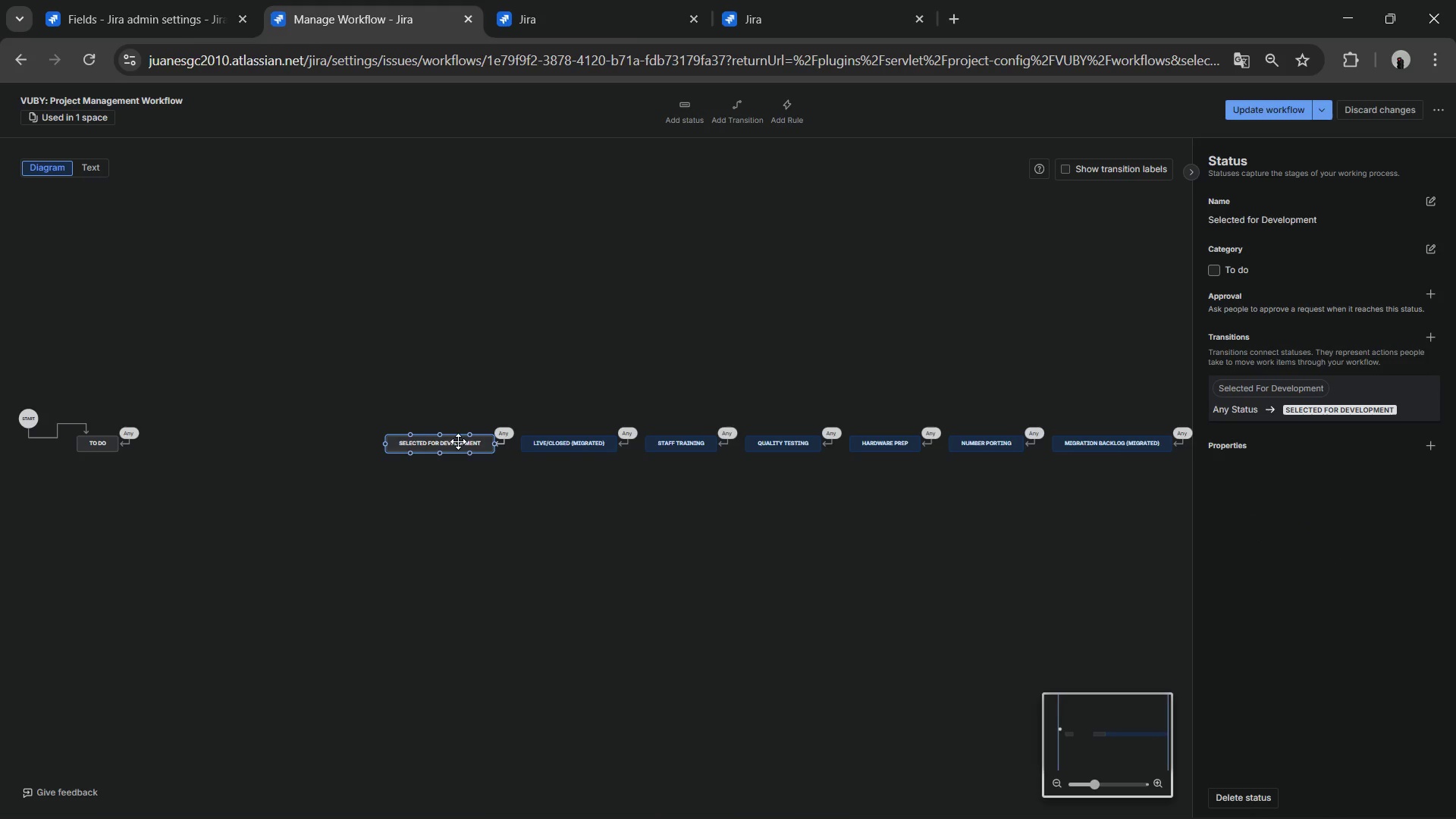 
key(Equal)
 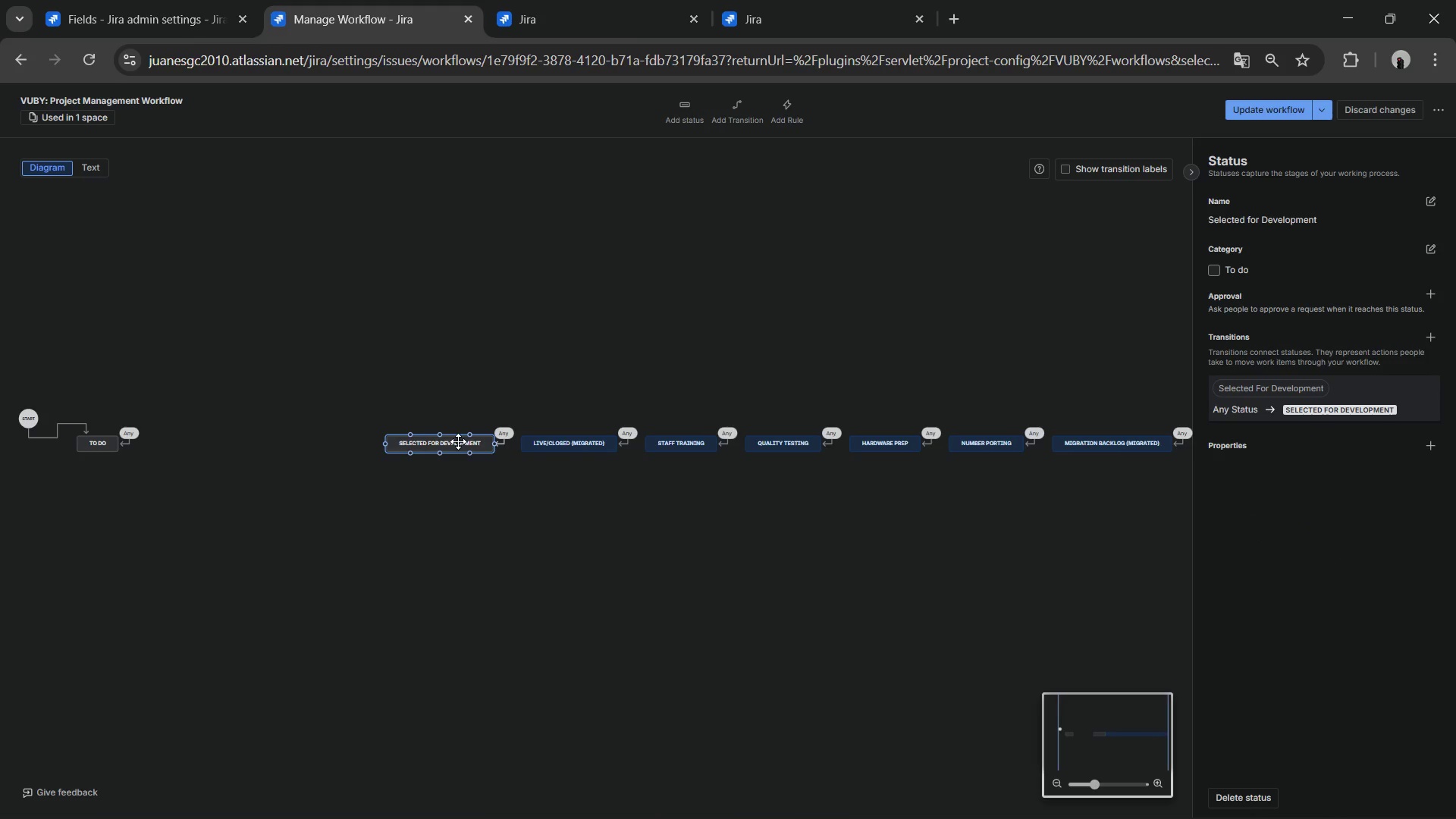 
key(Backspace)
 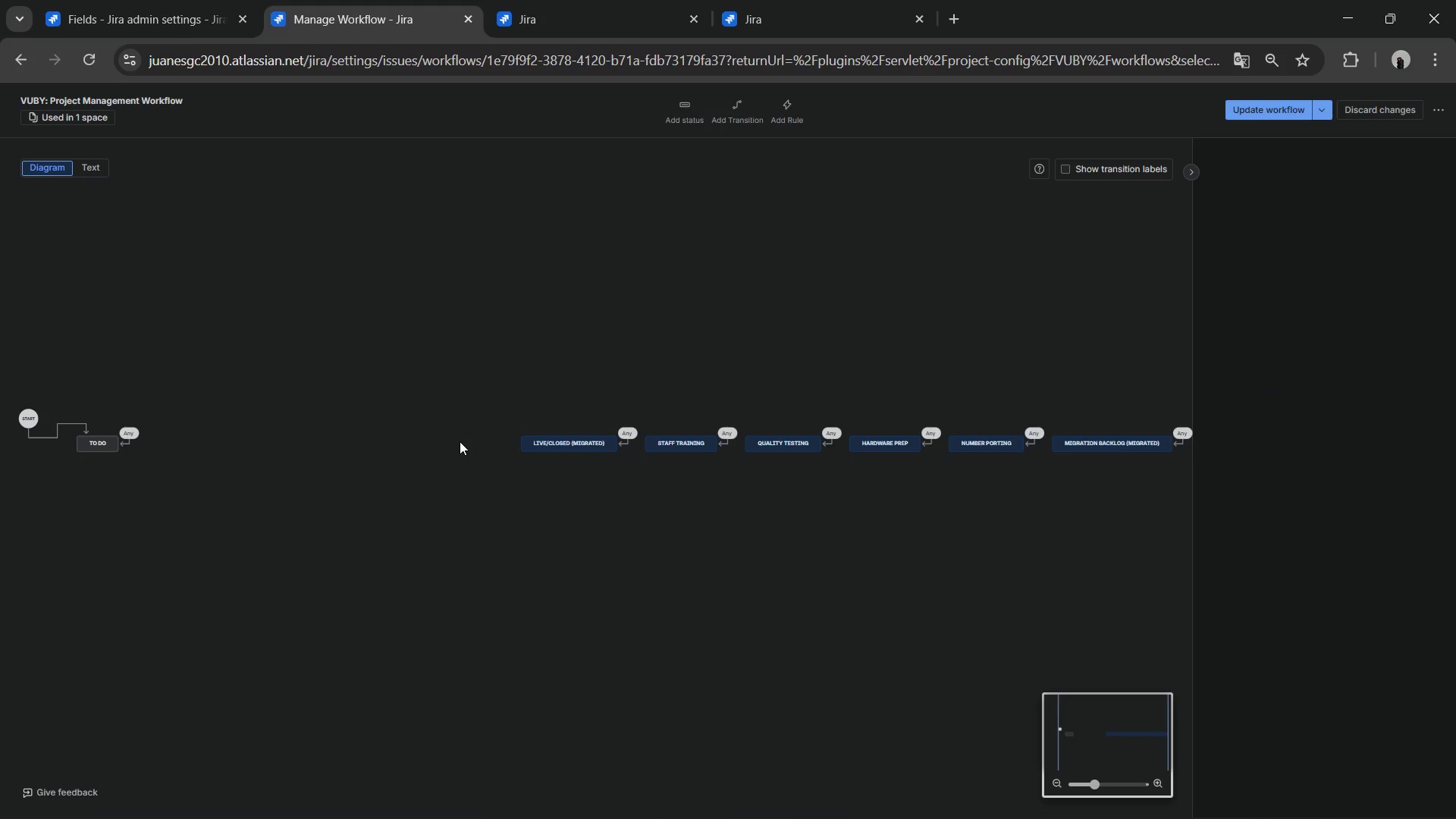 
key(Backspace)
 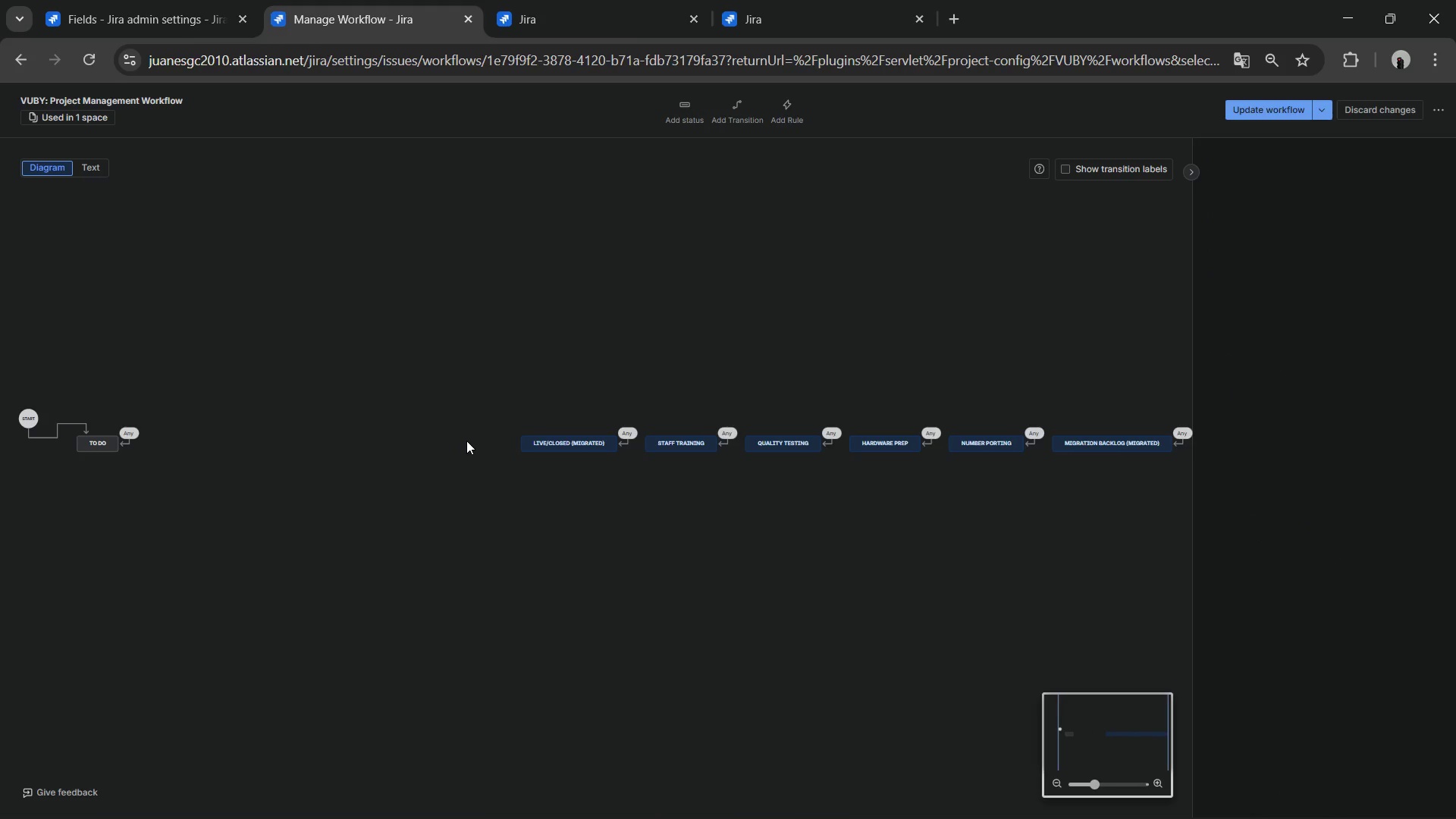 
left_click([98, 434])
 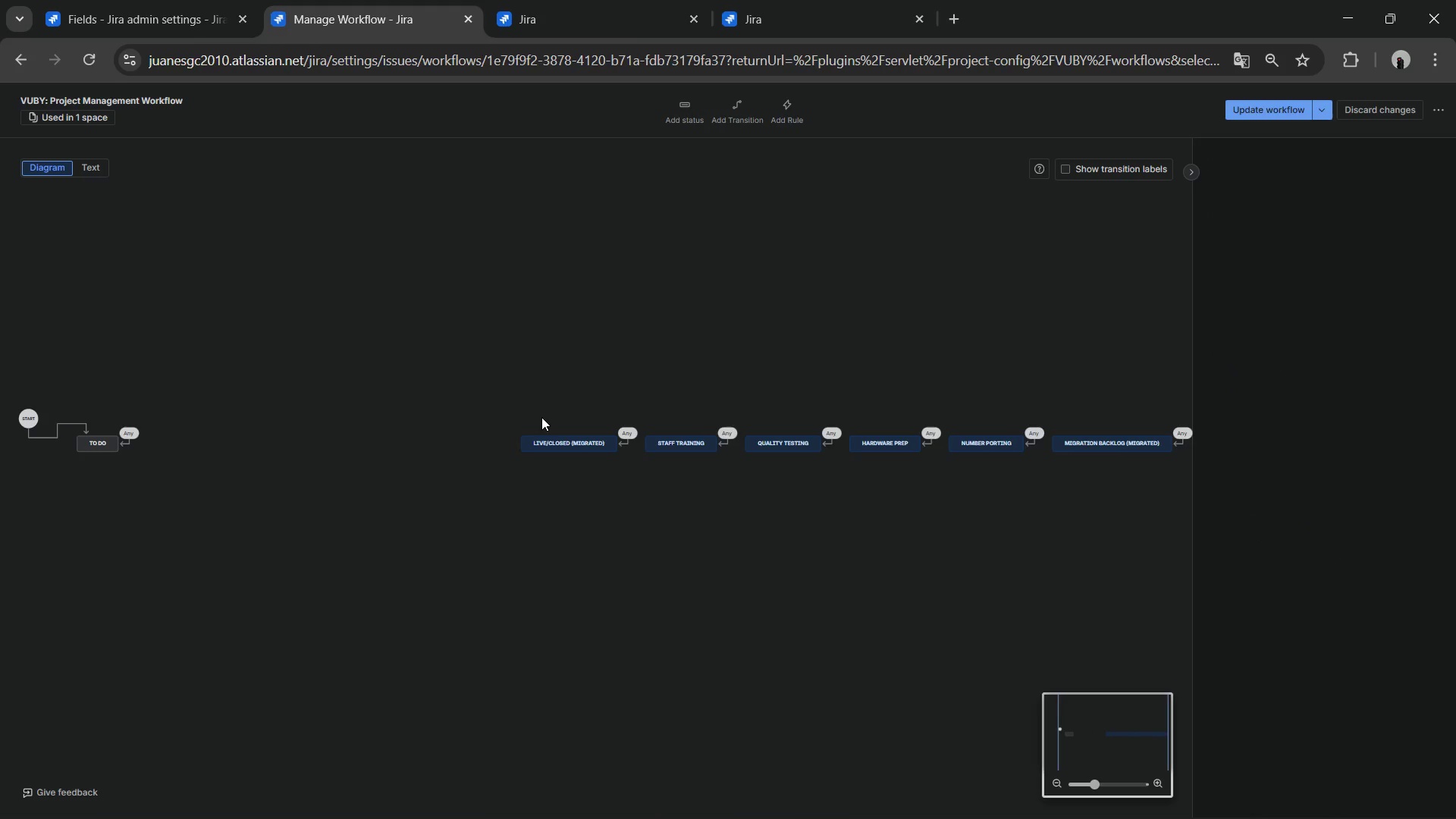 
left_click_drag(start_coordinate=[599, 507], to_coordinate=[536, 499])
 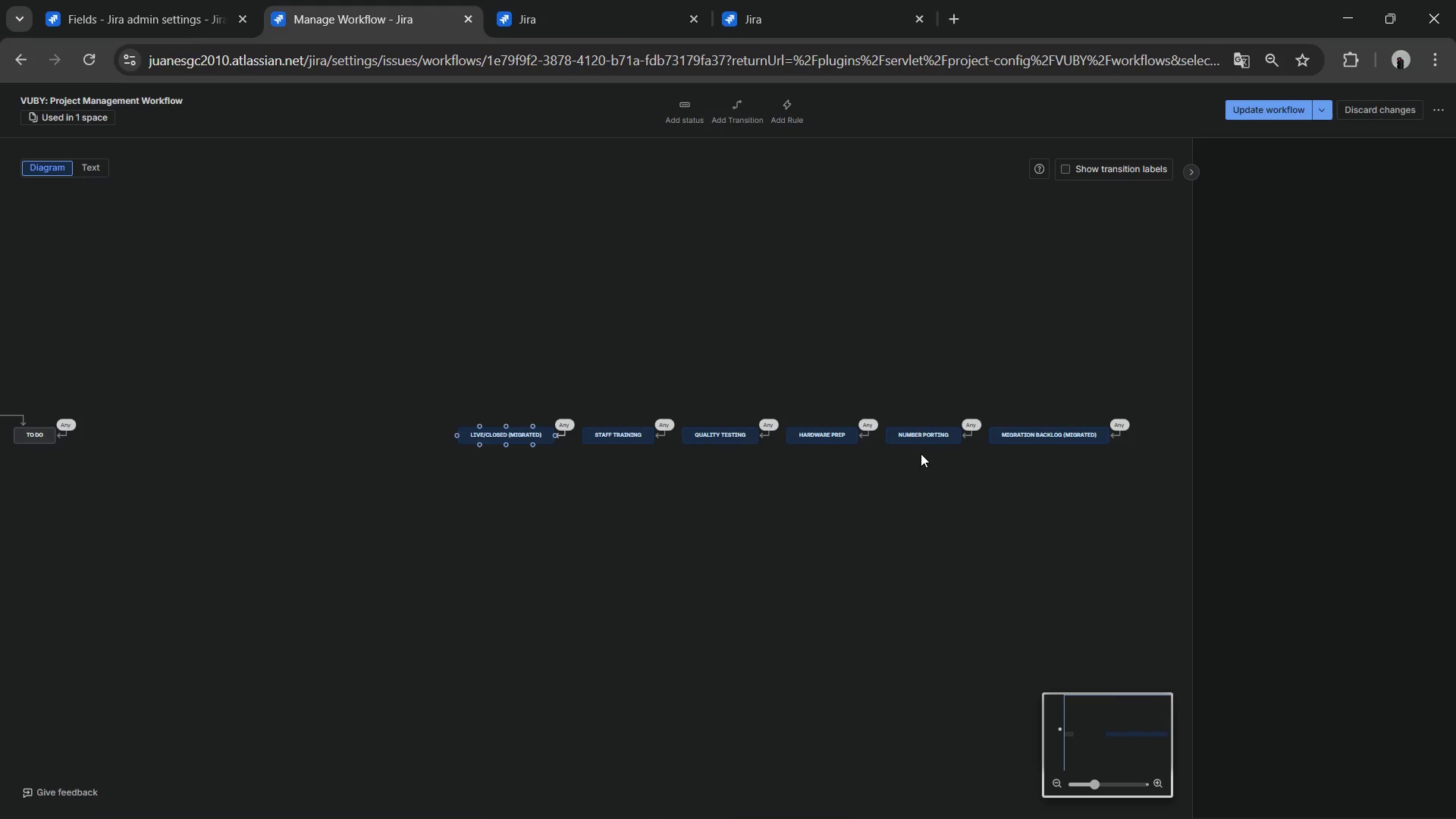 
key(Control+Backspace)
 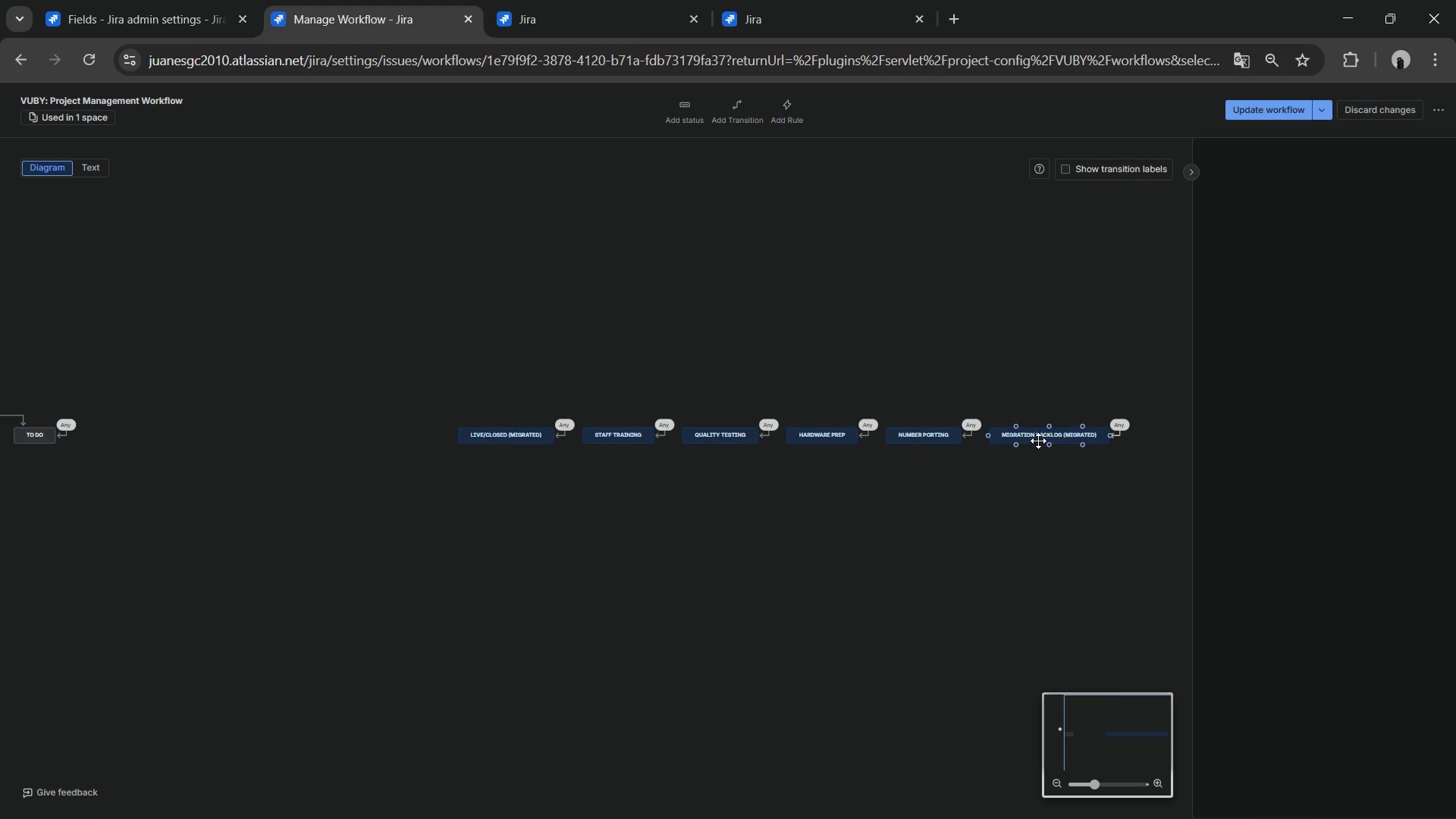 
left_click_drag(start_coordinate=[1039, 440], to_coordinate=[272, 453])
 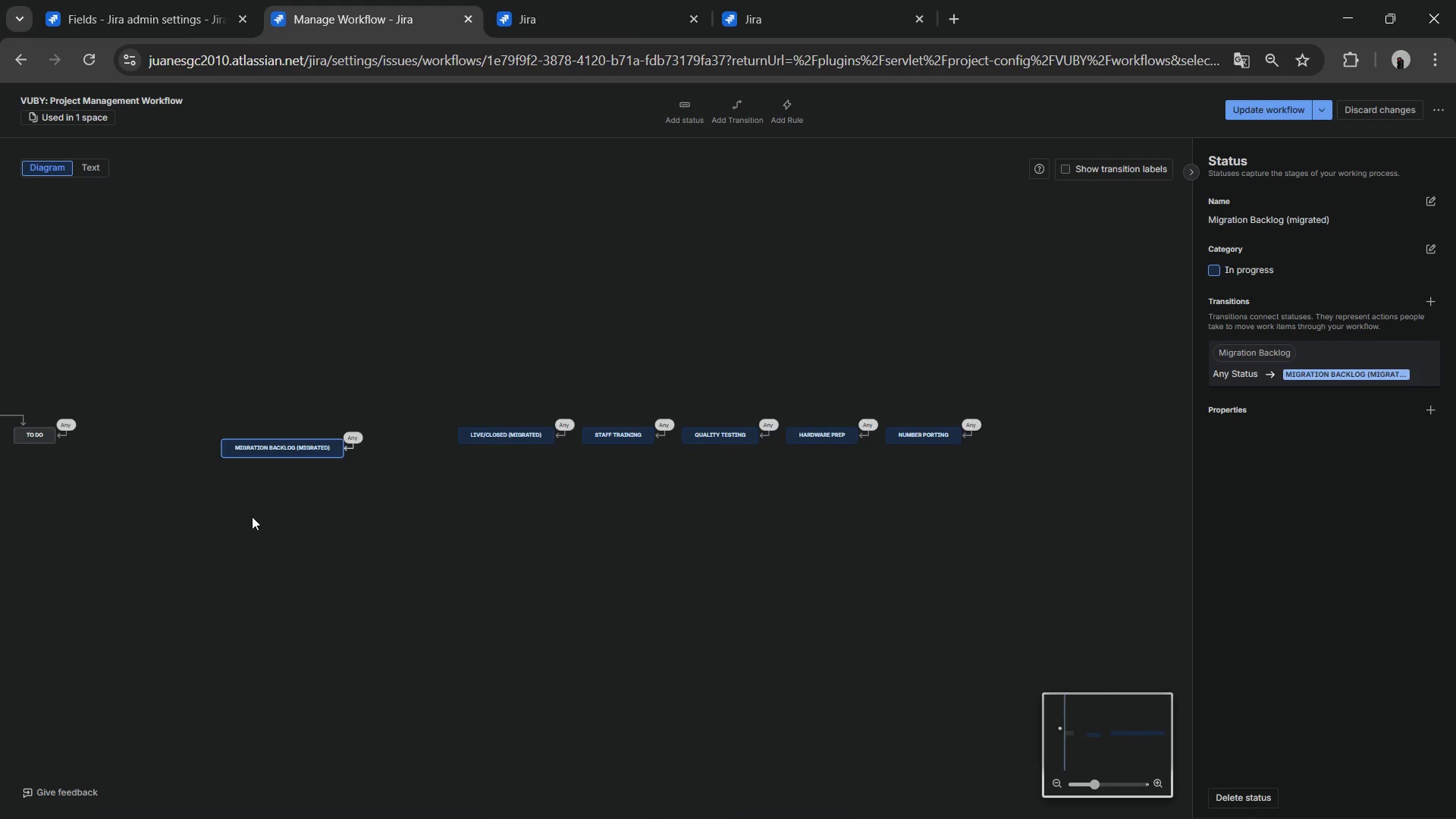 
left_click_drag(start_coordinate=[255, 521], to_coordinate=[725, 641])
 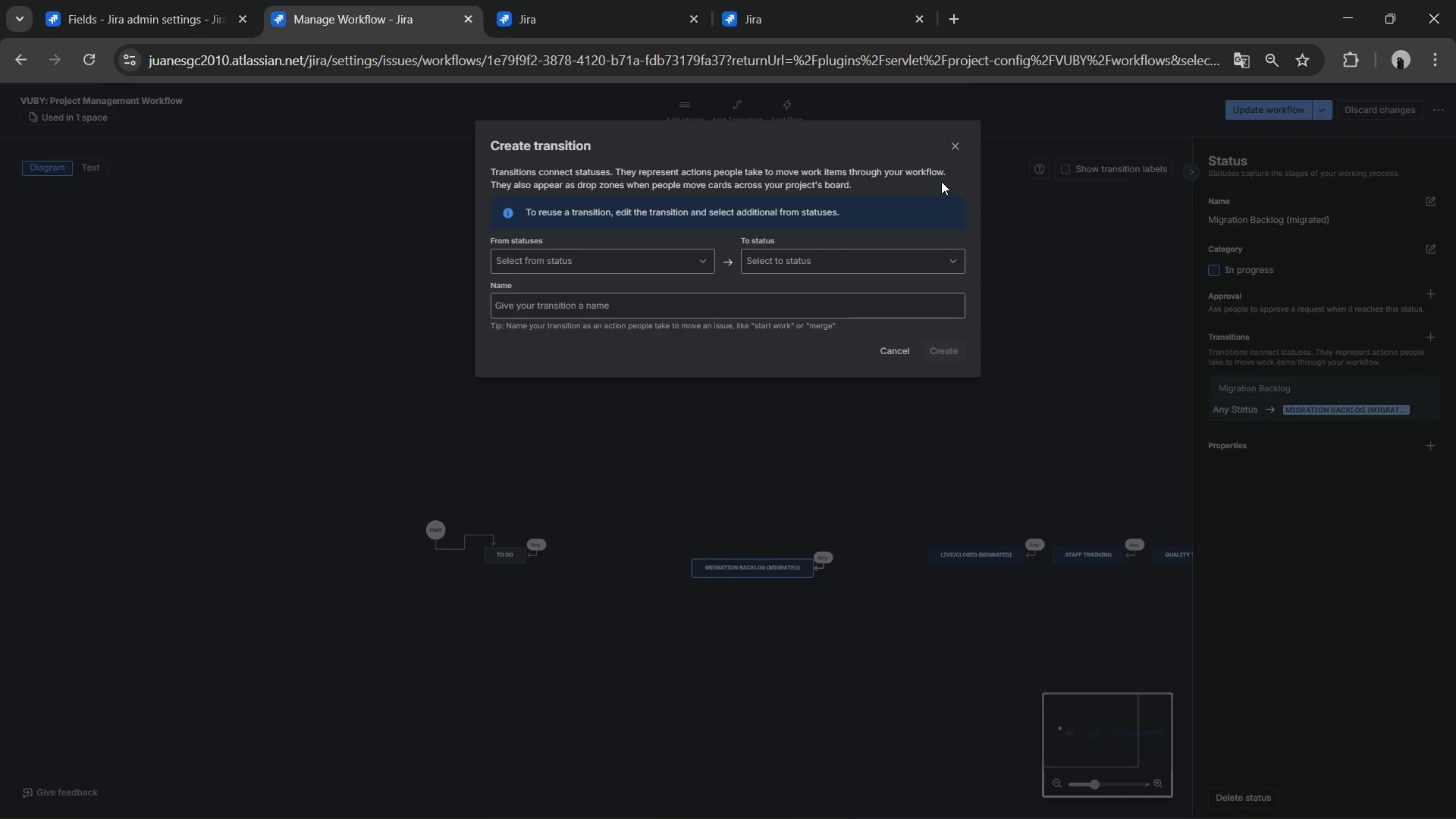 
double_click([957, 145])
 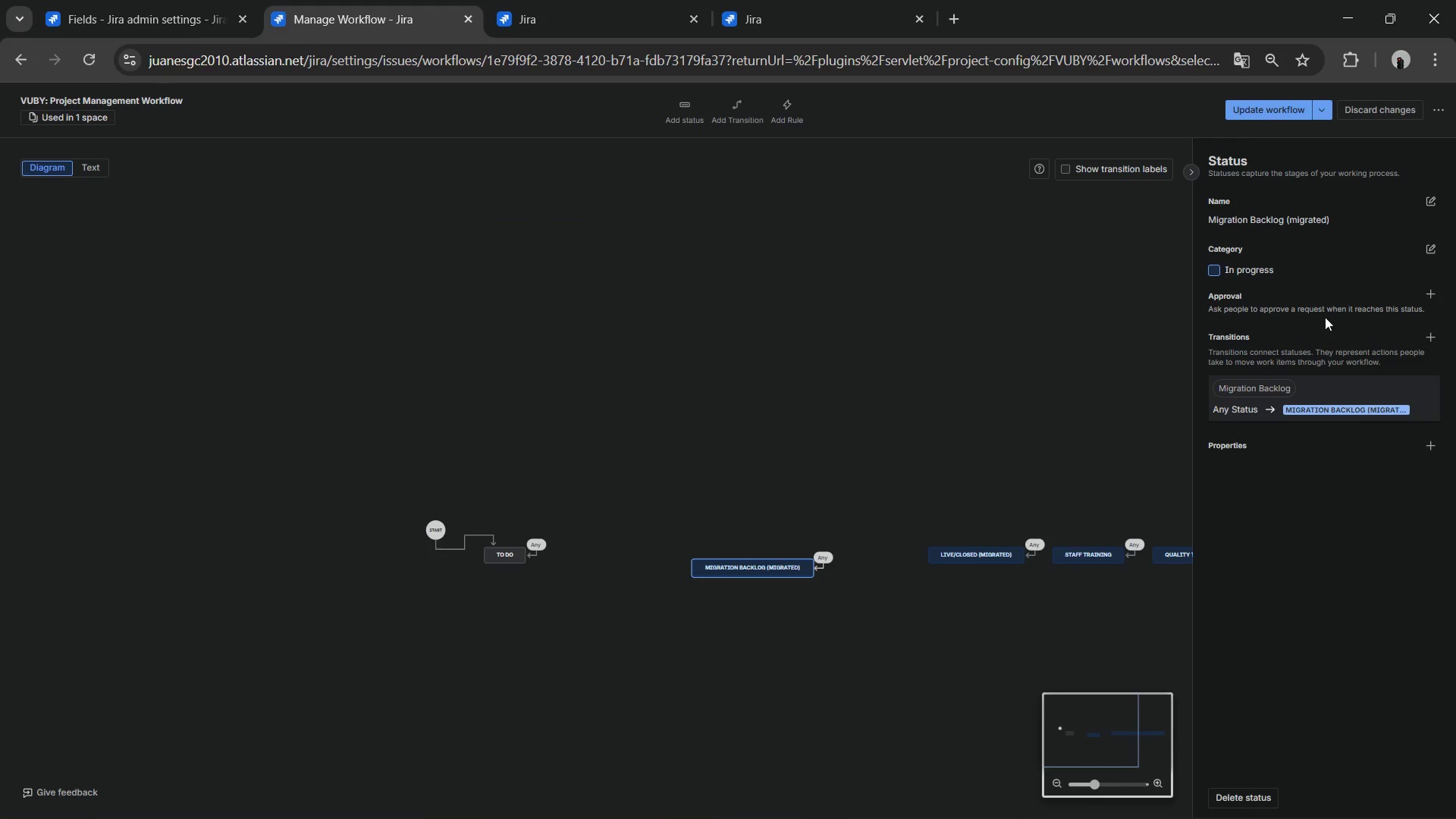 
left_click([1291, 272])
 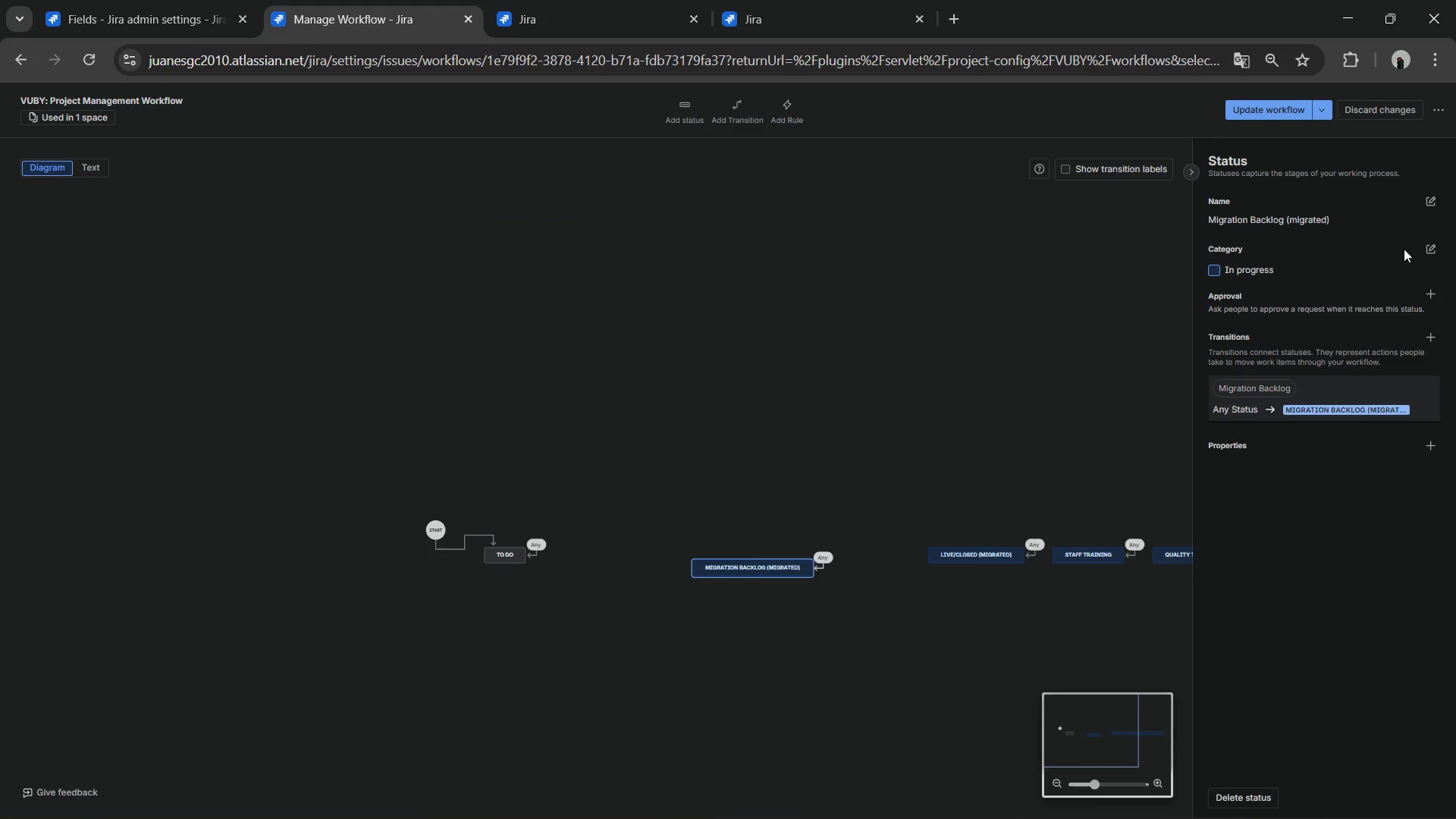 
left_click([1415, 248])
 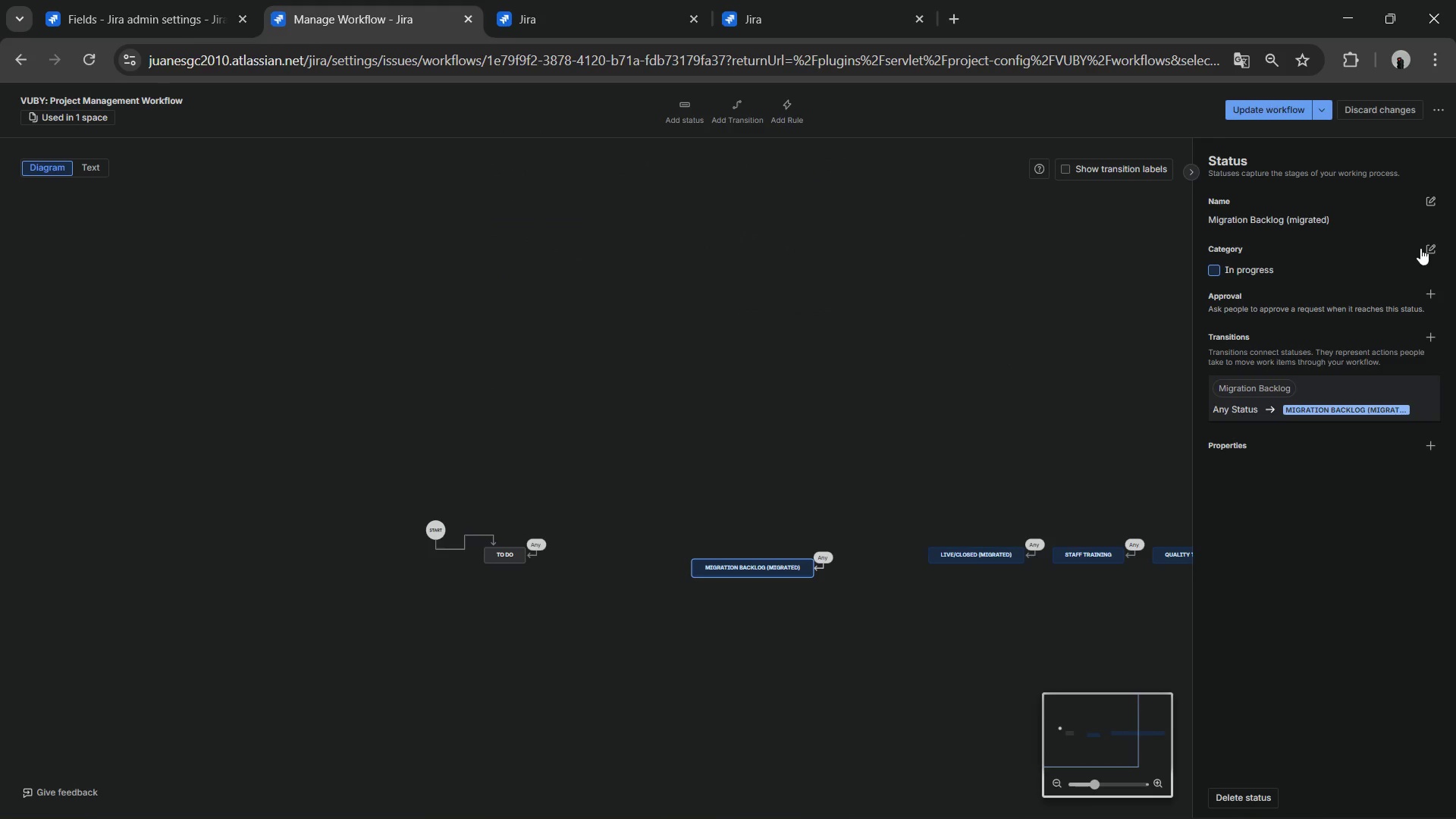 
left_click([1426, 248])
 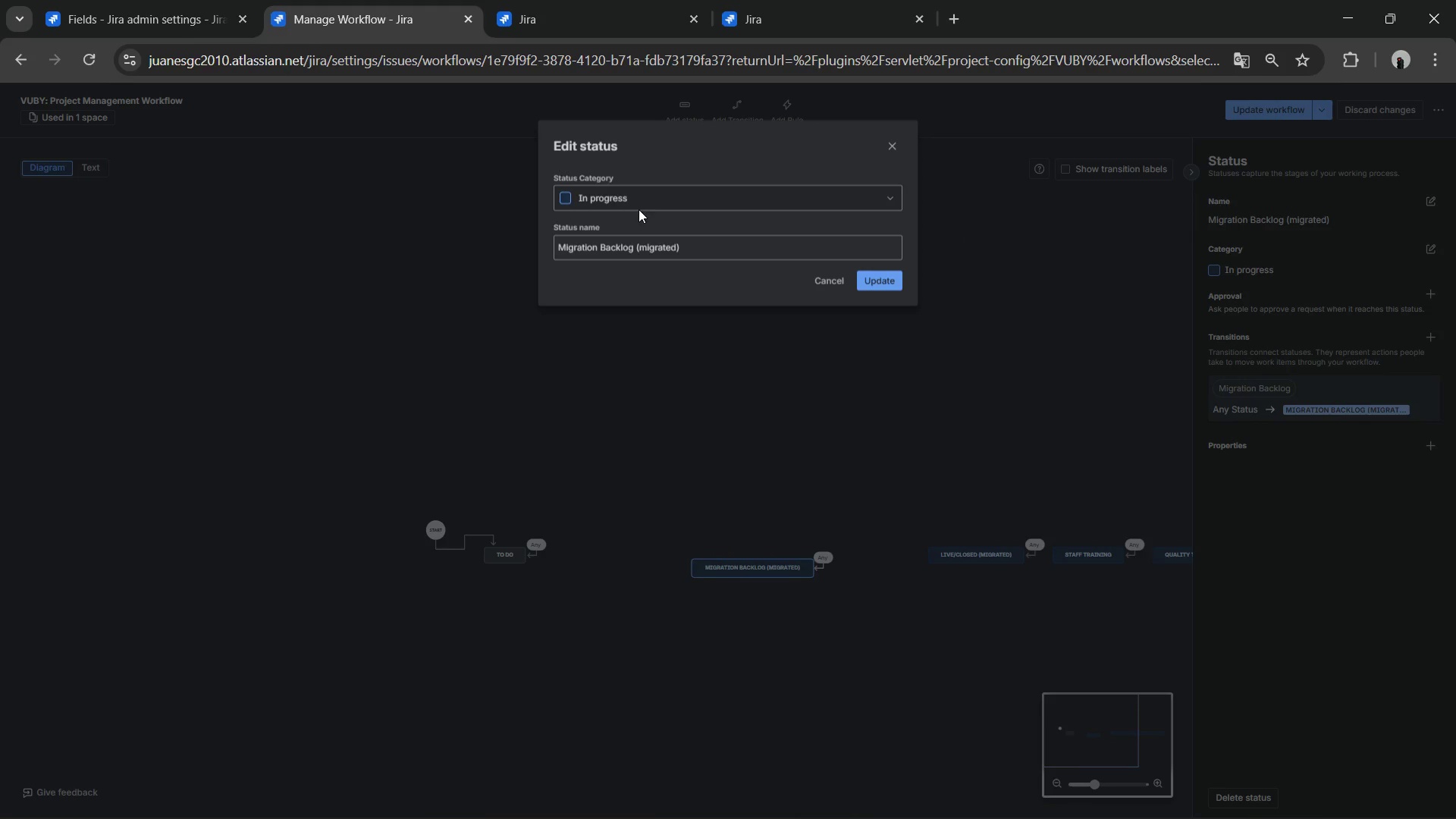 
left_click([639, 202])
 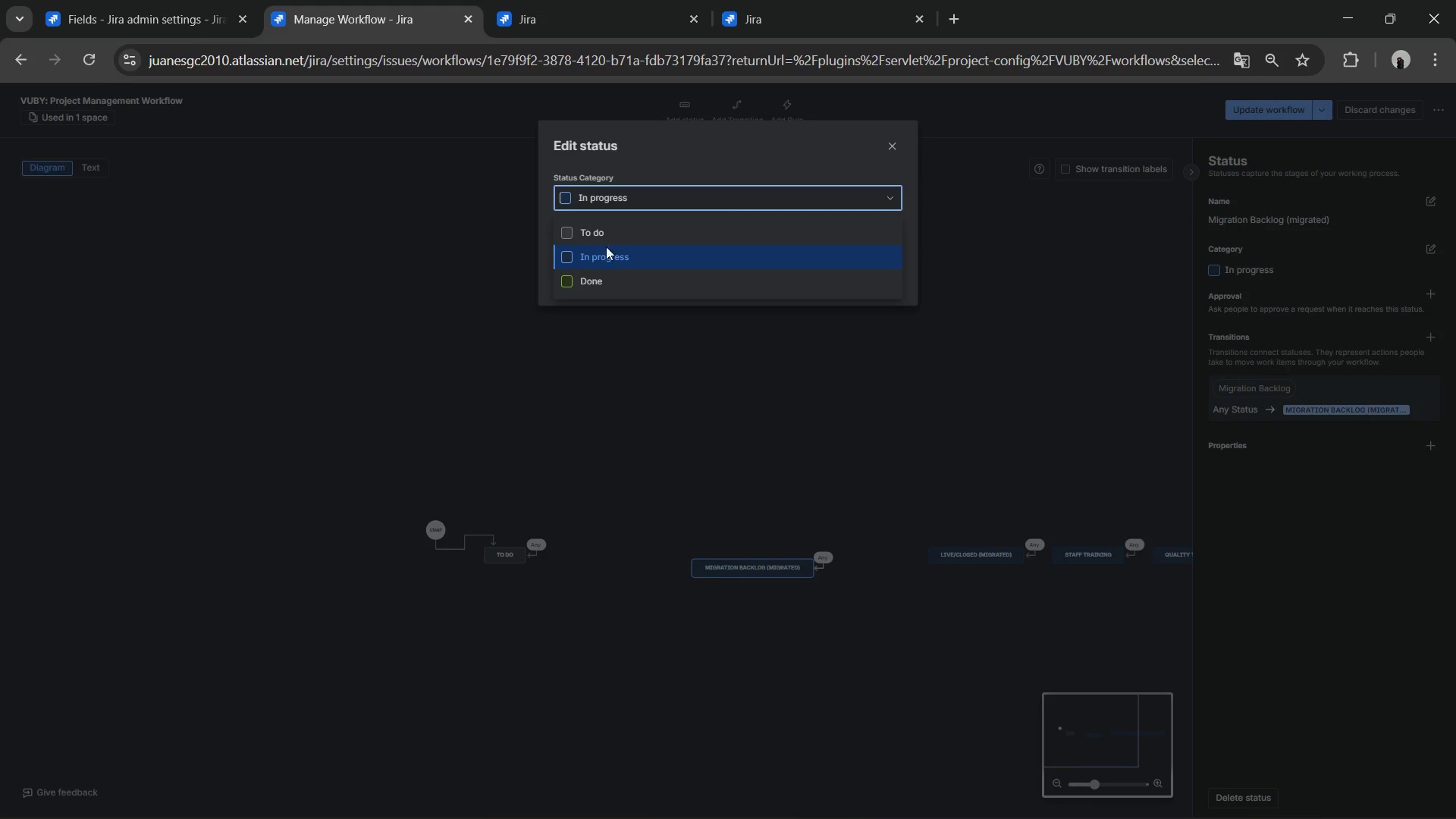 
left_click([604, 239])
 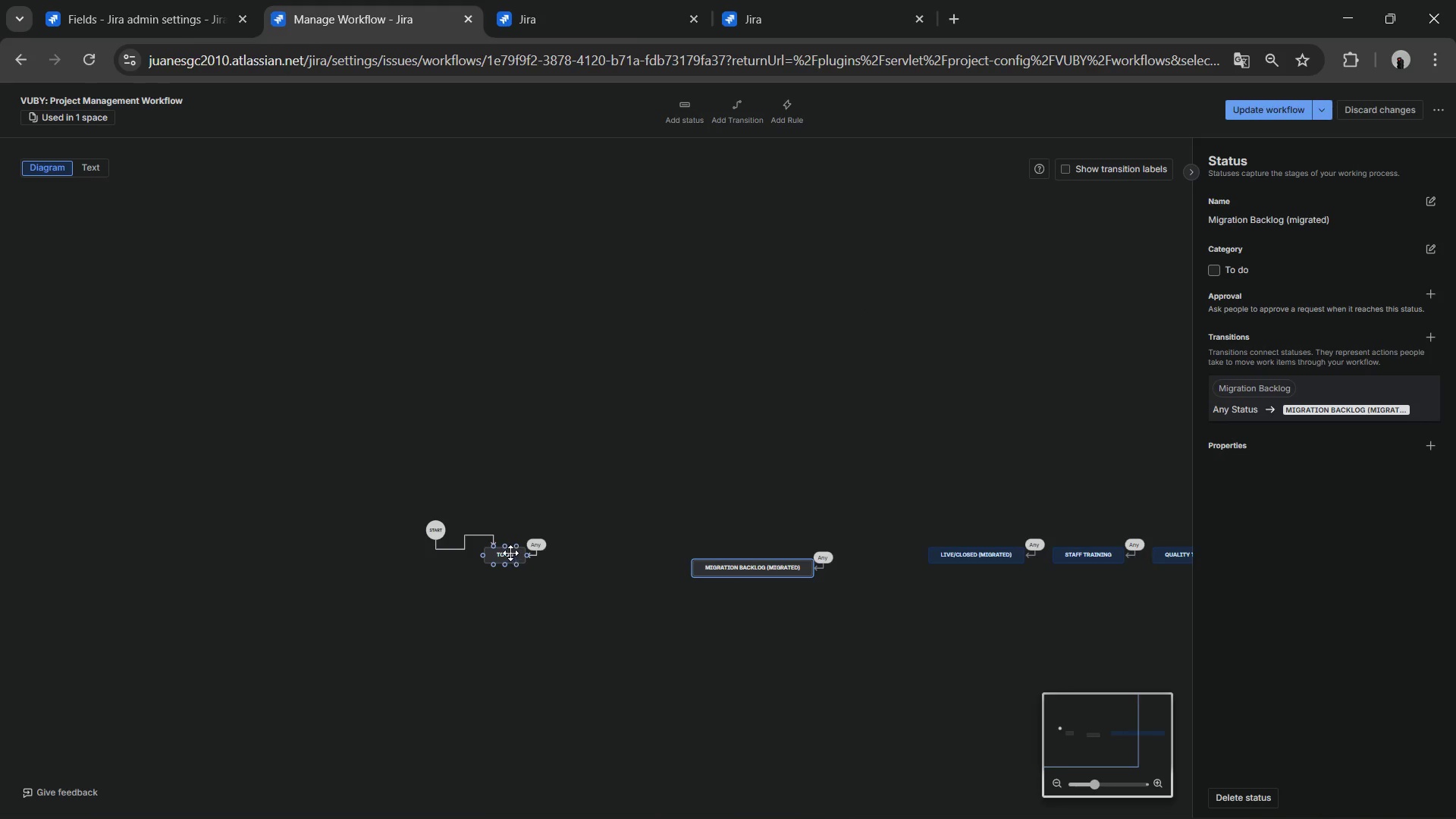 
left_click([491, 542])
 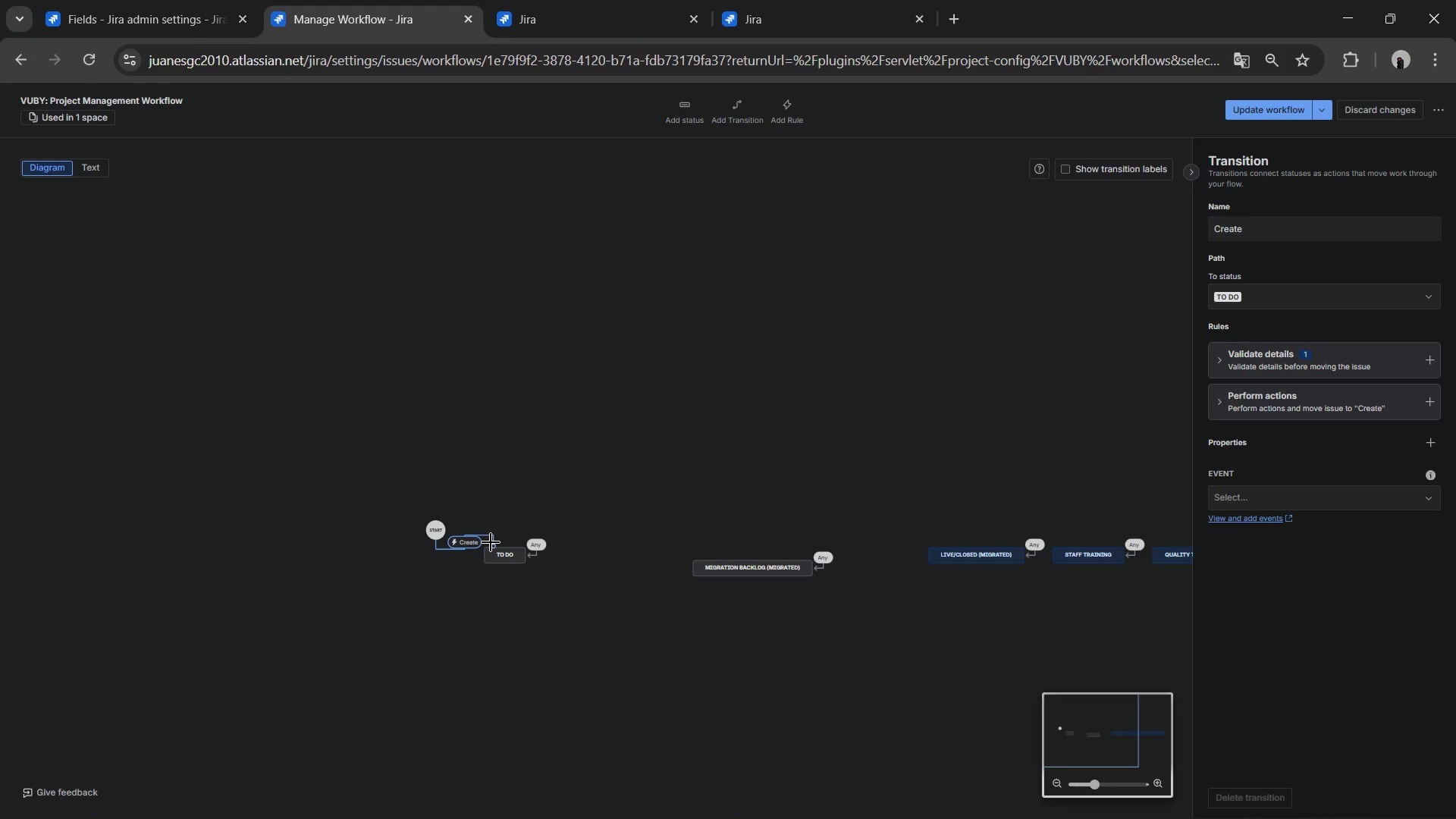 
left_click_drag(start_coordinate=[491, 542], to_coordinate=[690, 570])
 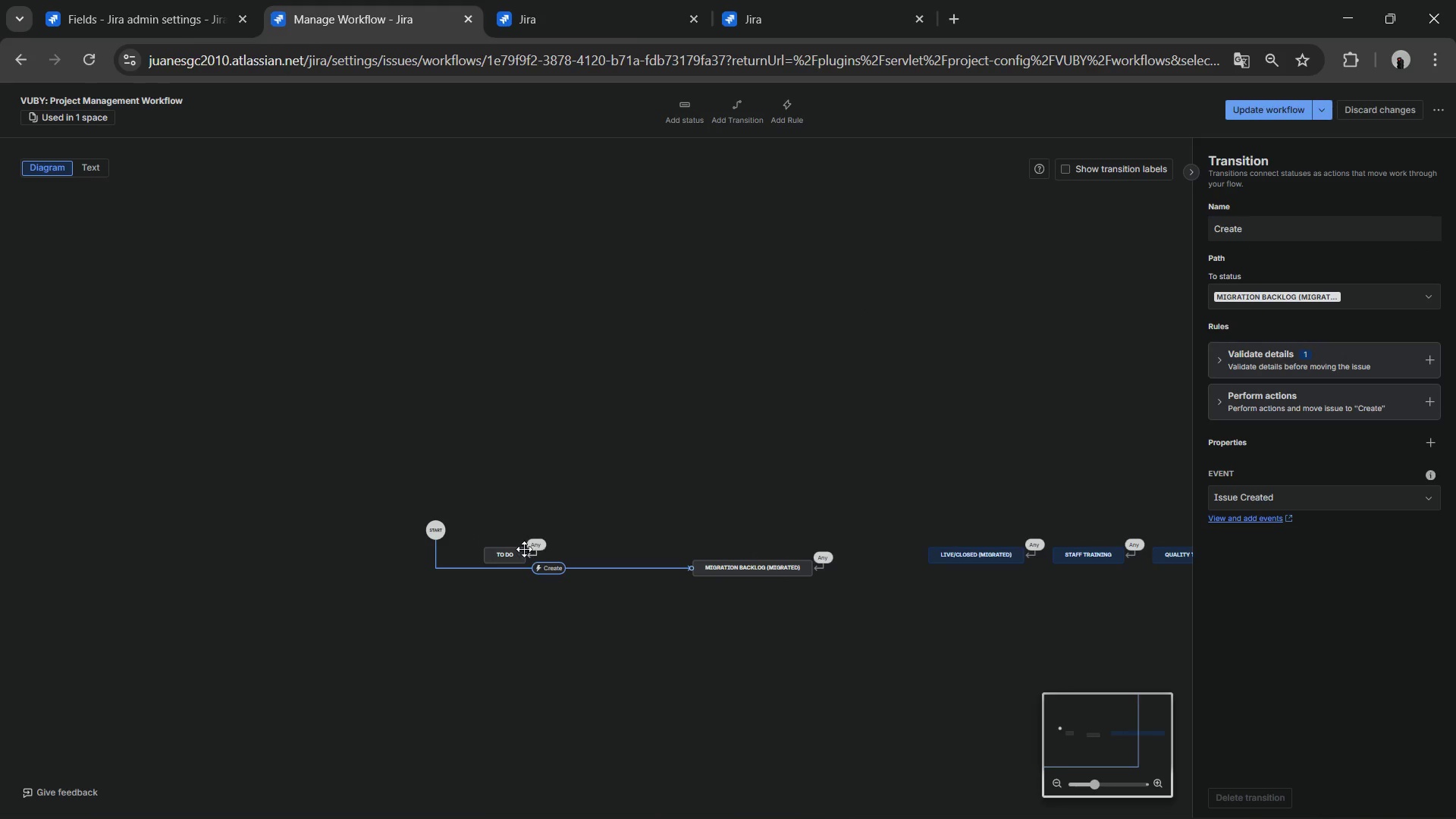 
left_click([517, 551])
 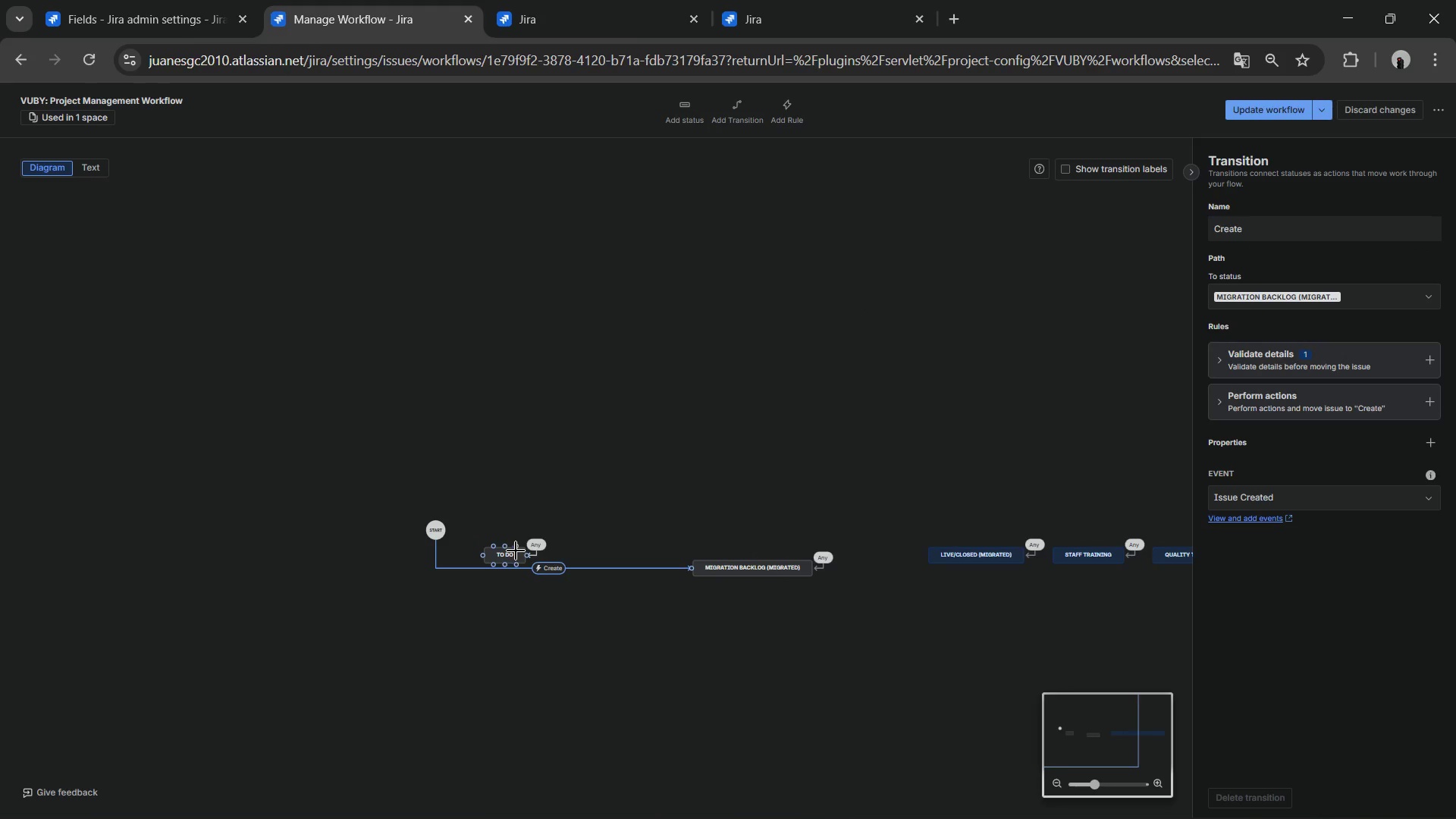 
key(Control+Backspace)
 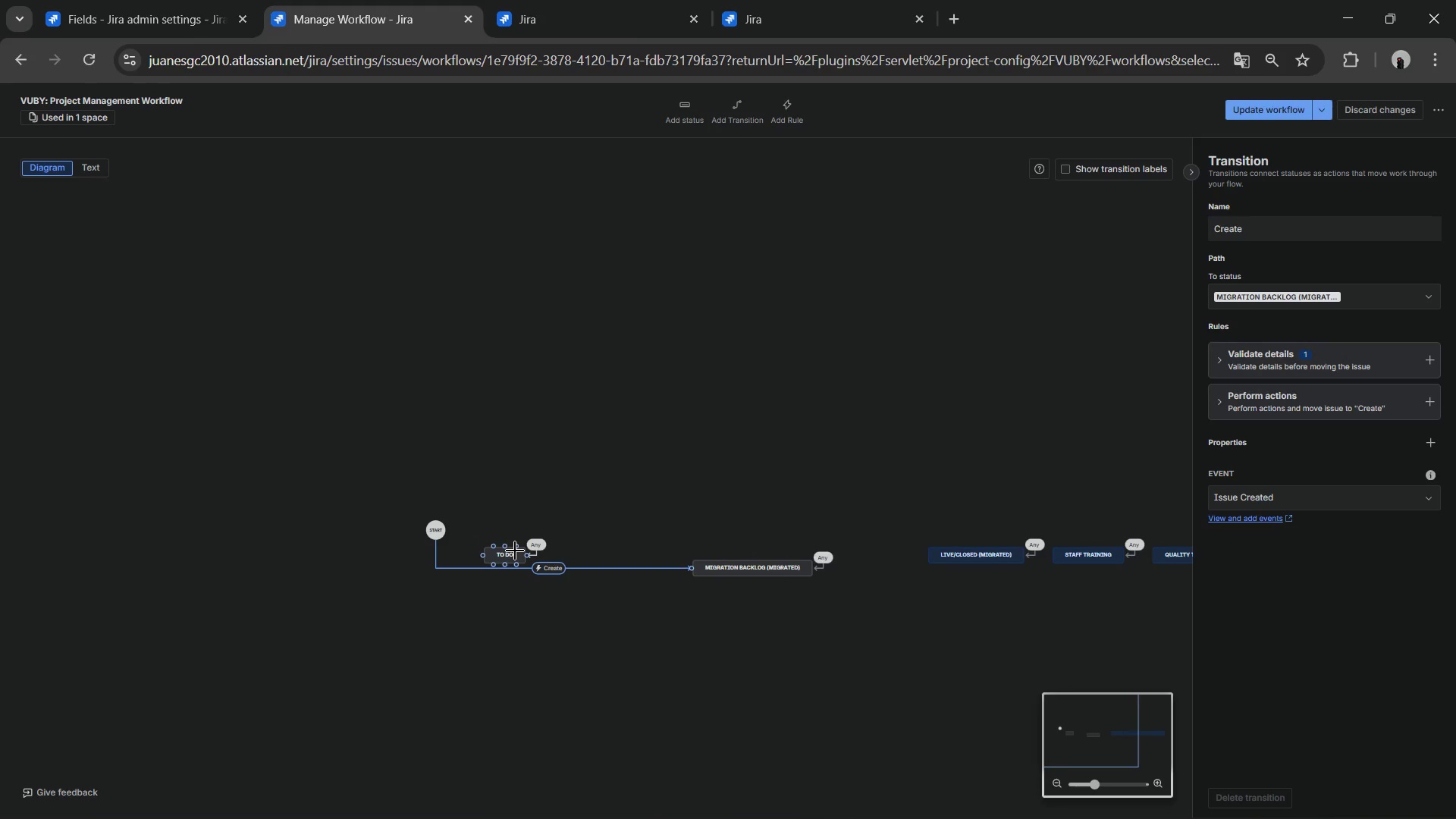 
double_click([513, 551])
 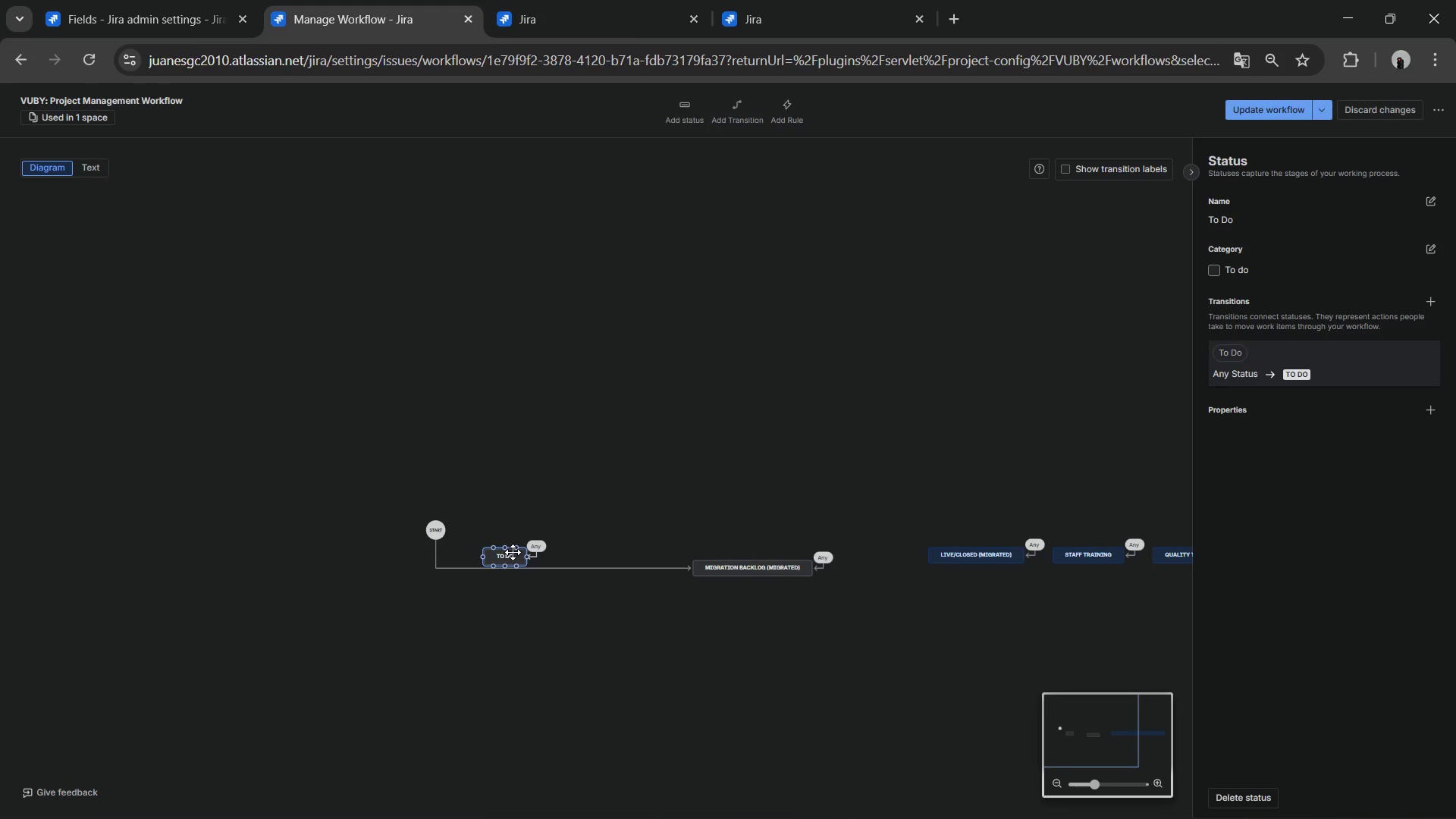 
key(Control+Backspace)
 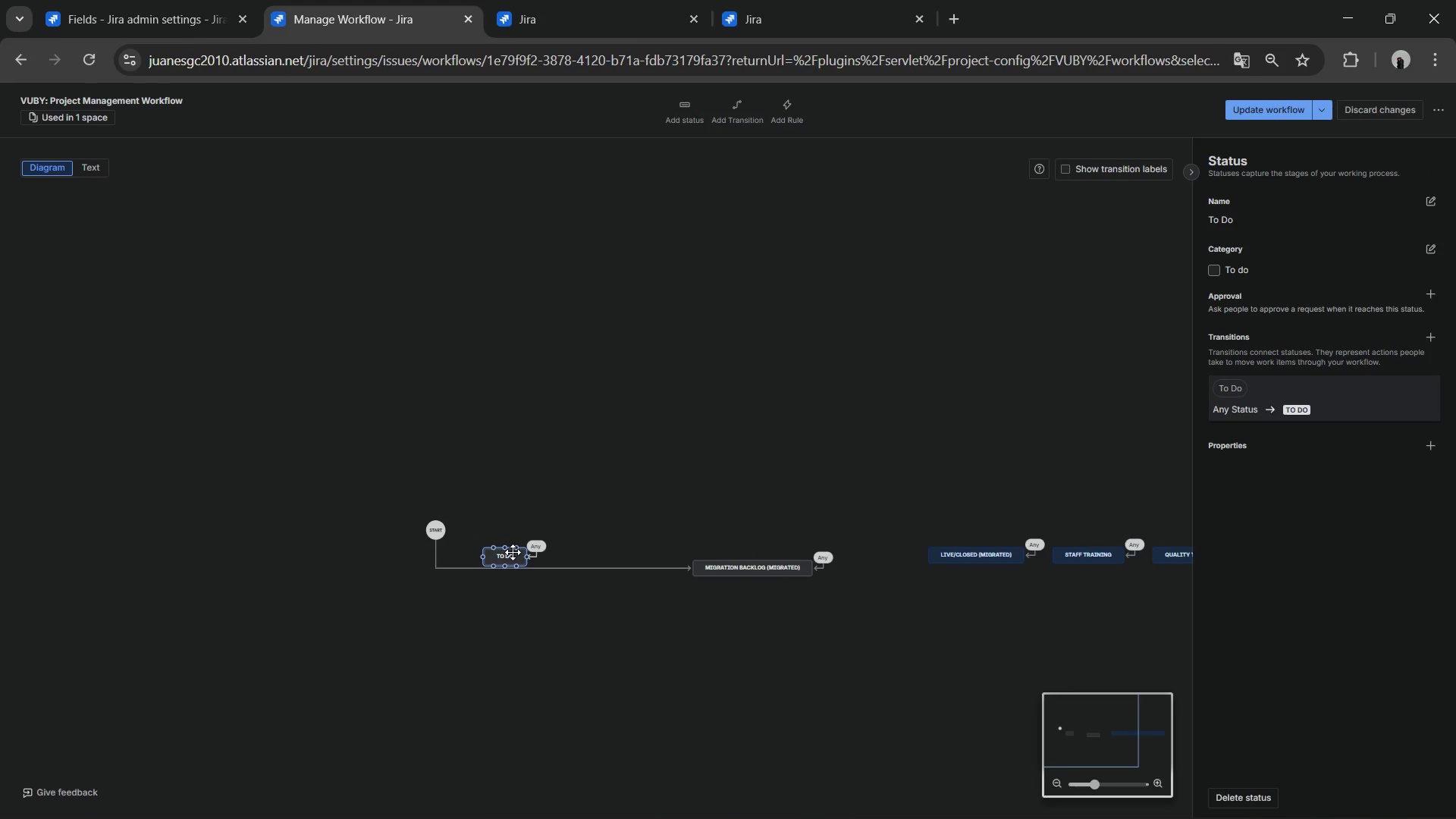 
left_click([513, 552])
 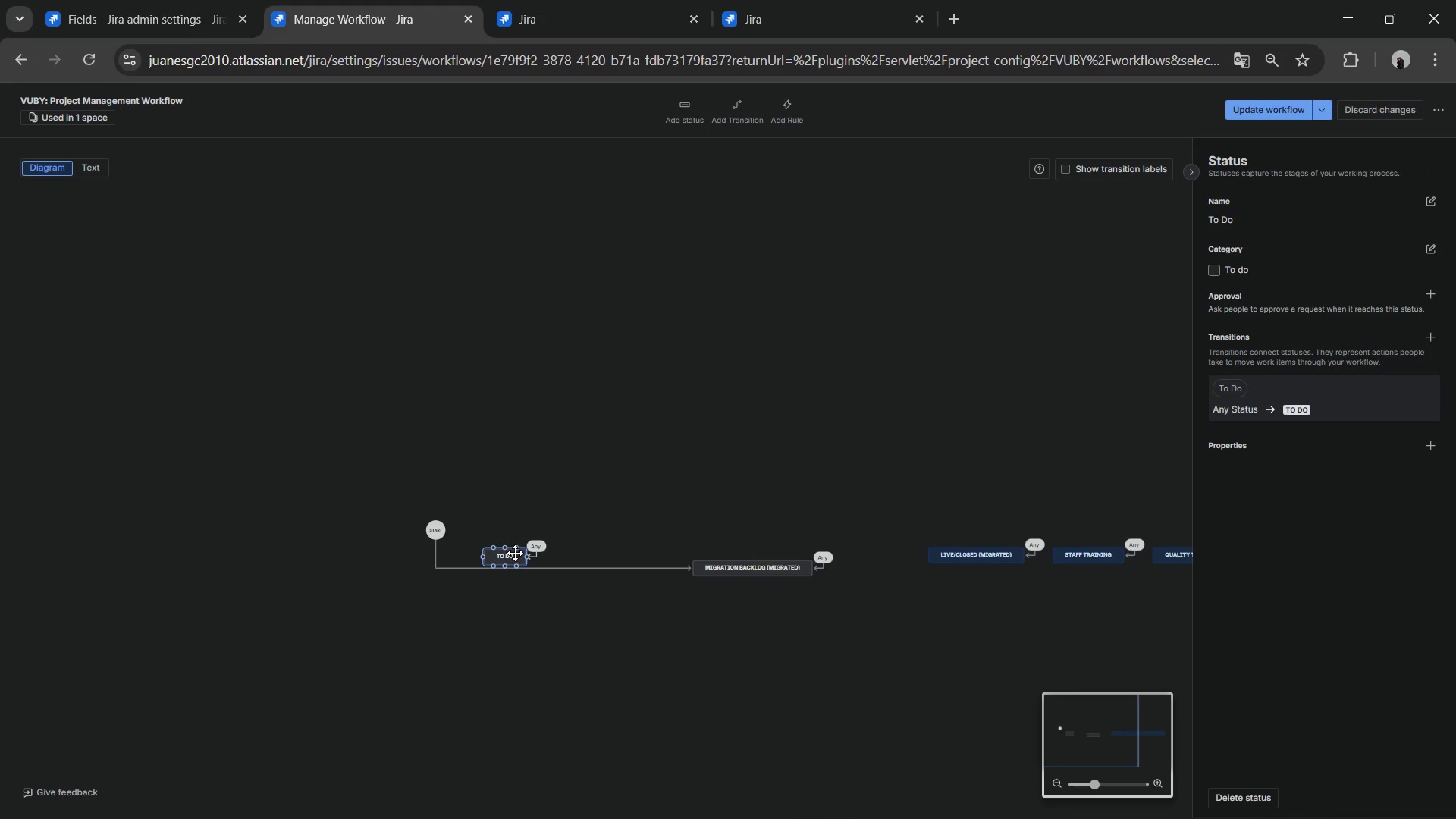 
key(Control+Backspace)
 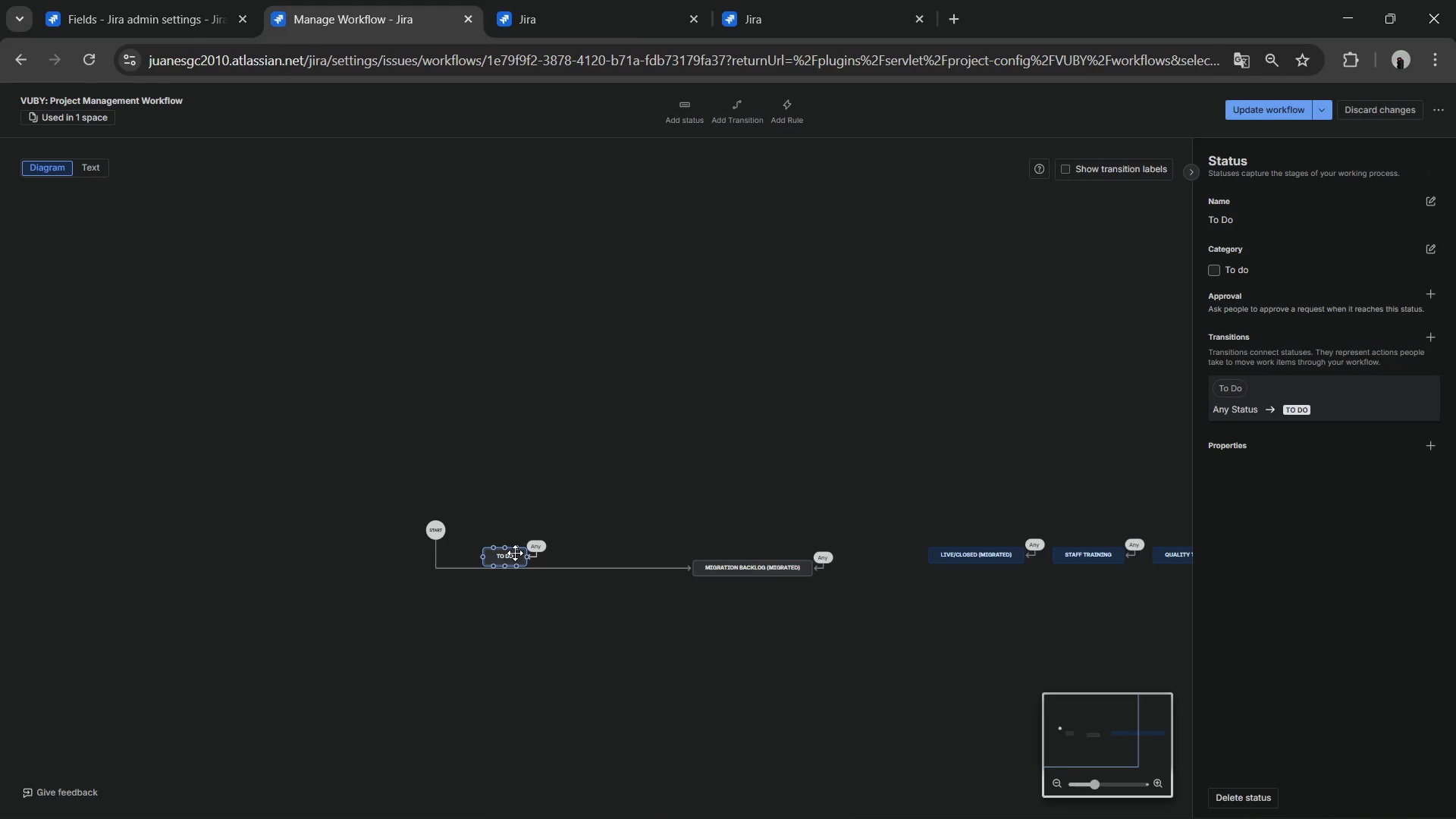 
key(Control+Backspace)
 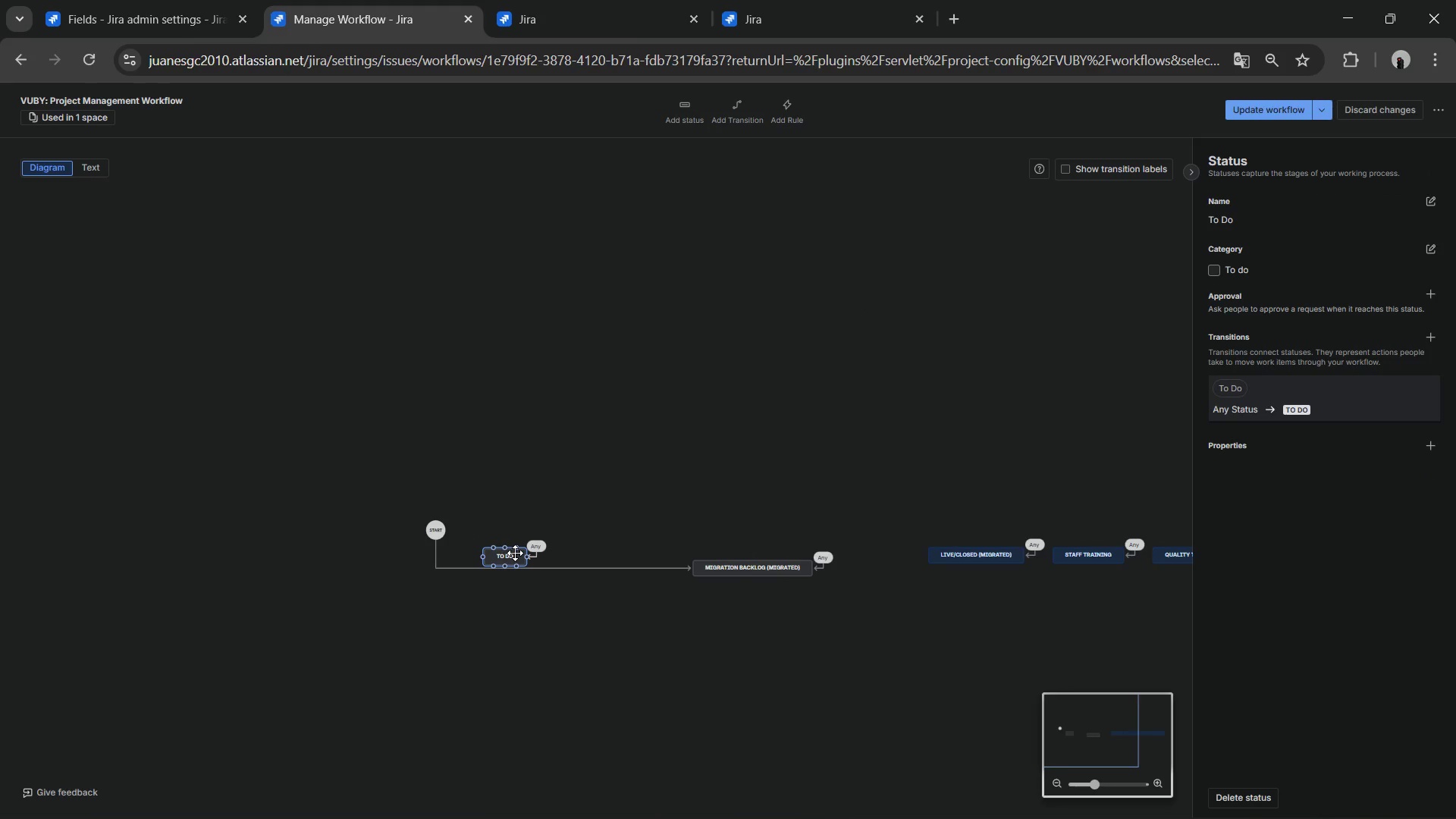 
left_click([515, 553])
 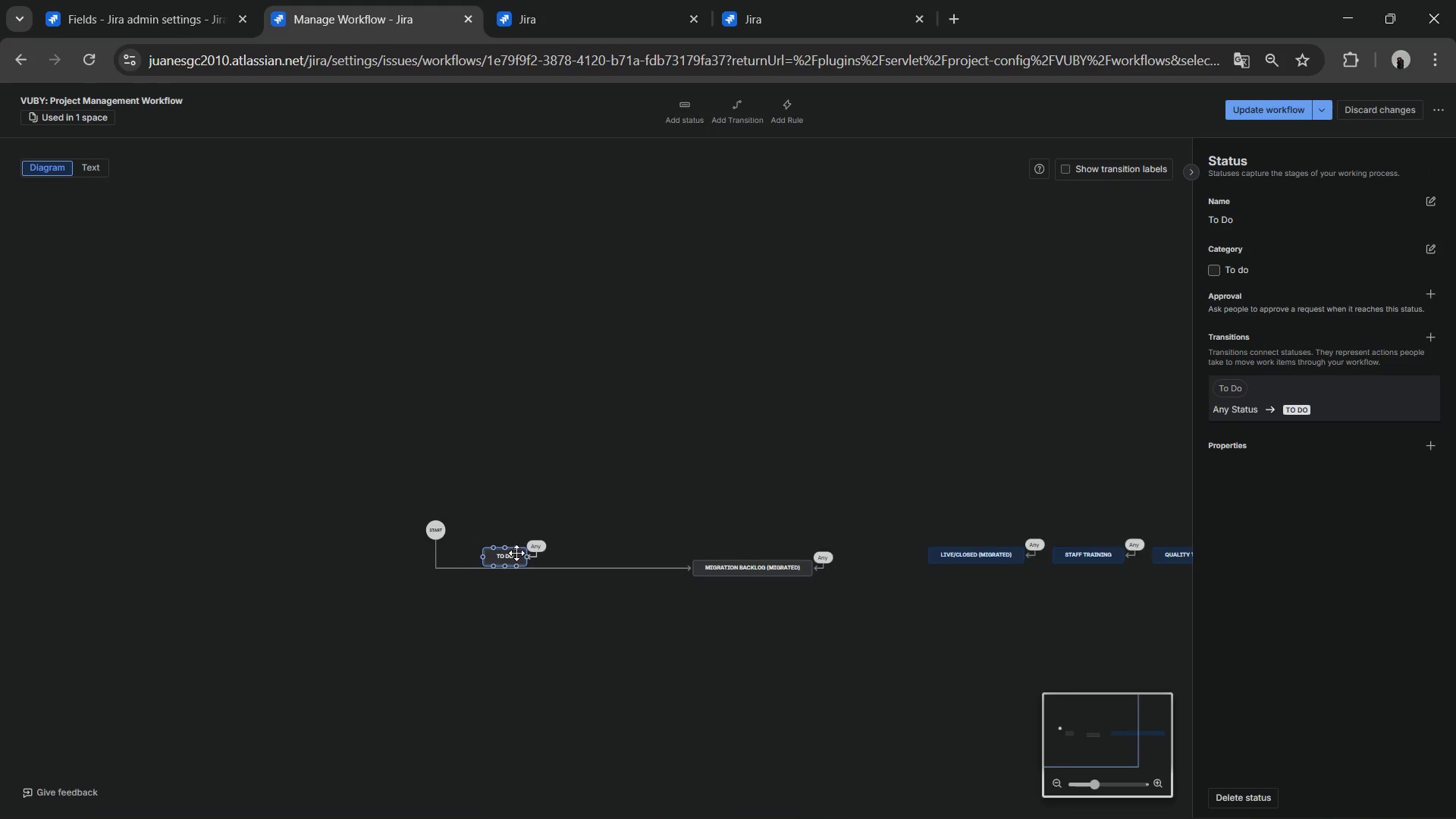 
left_click_drag(start_coordinate=[515, 553], to_coordinate=[586, 482])
 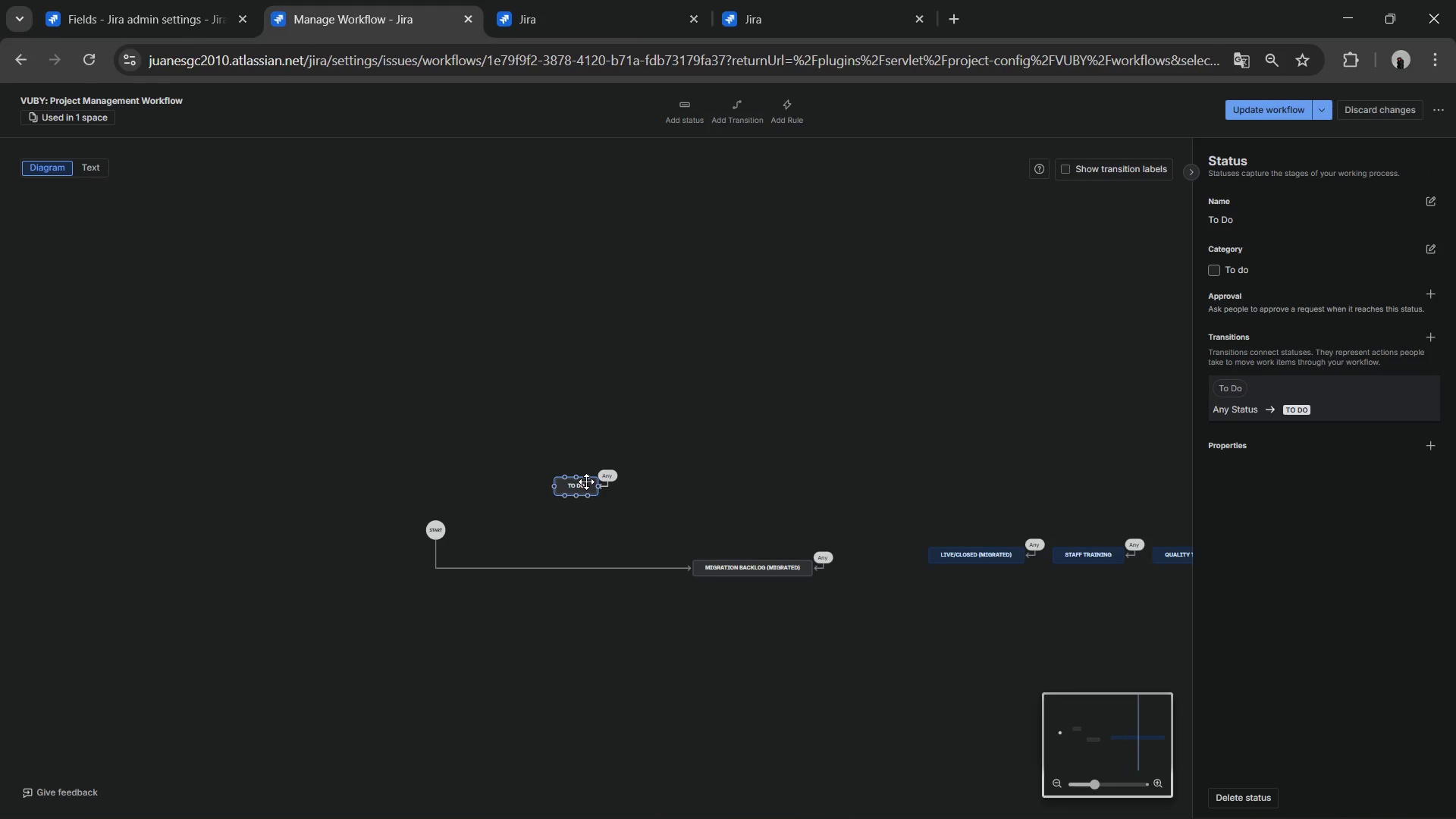 
key(Control+Delete)
 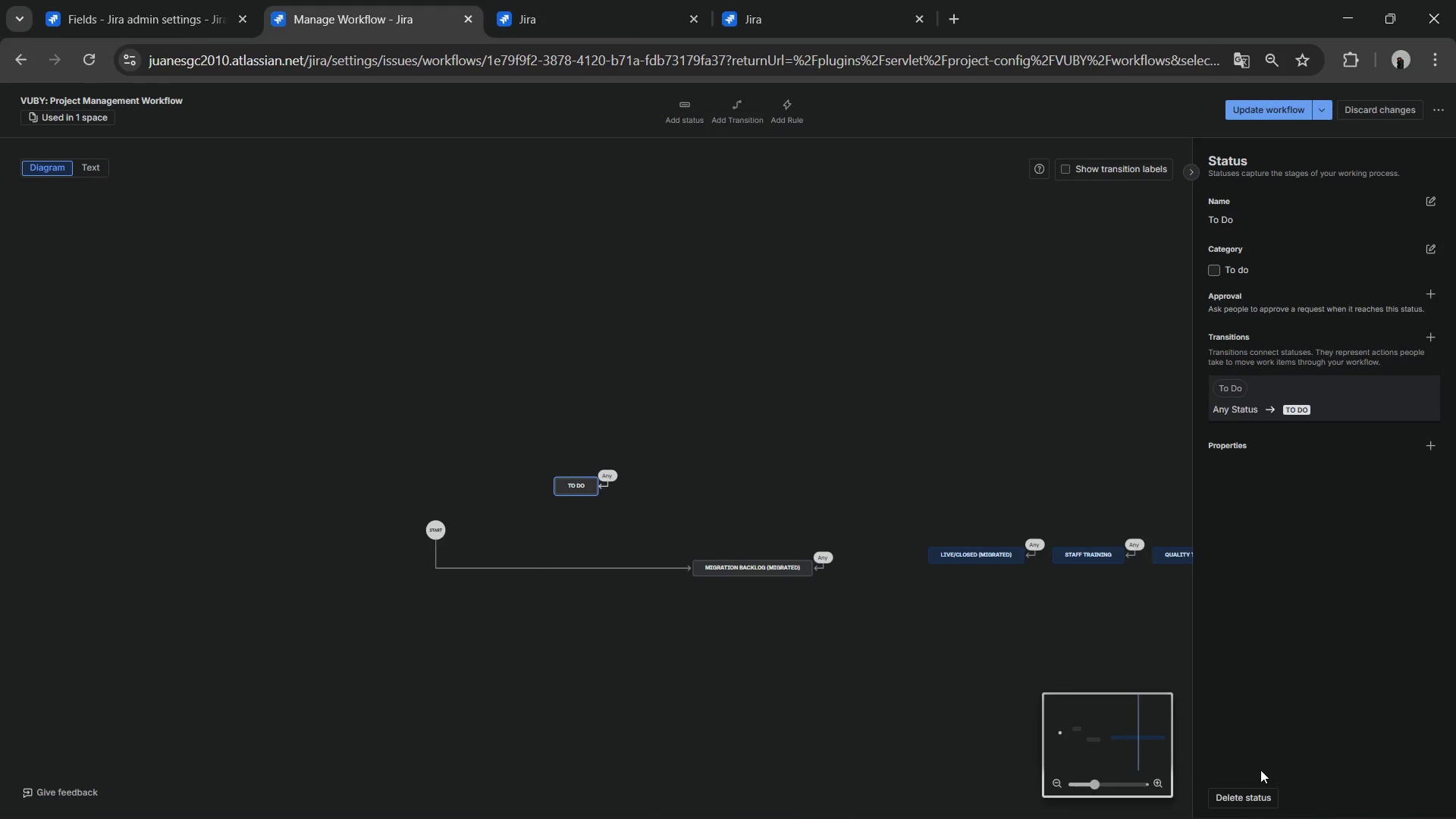 
left_click([1252, 792])
 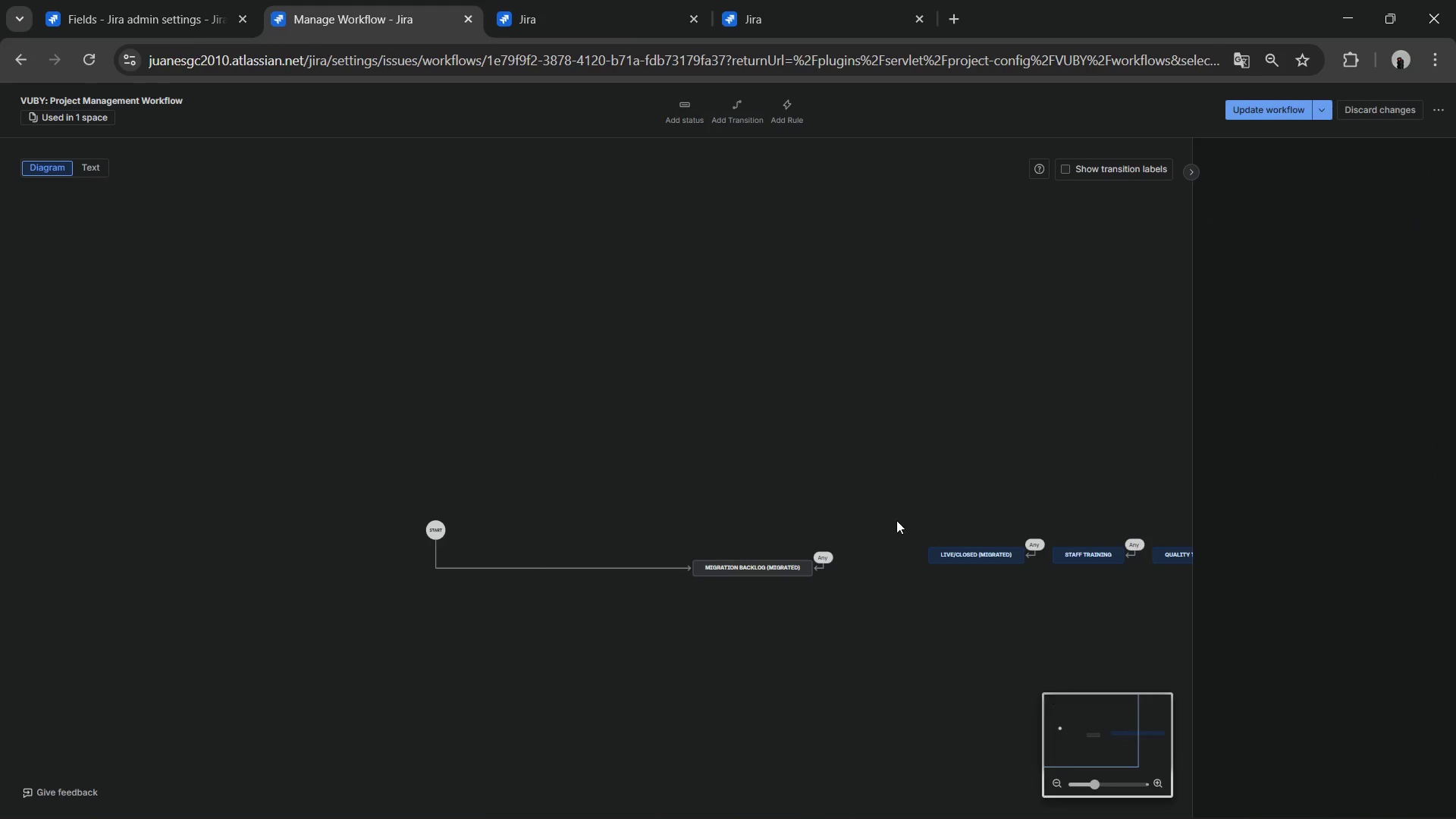 
left_click_drag(start_coordinate=[817, 472], to_coordinate=[320, 300])
 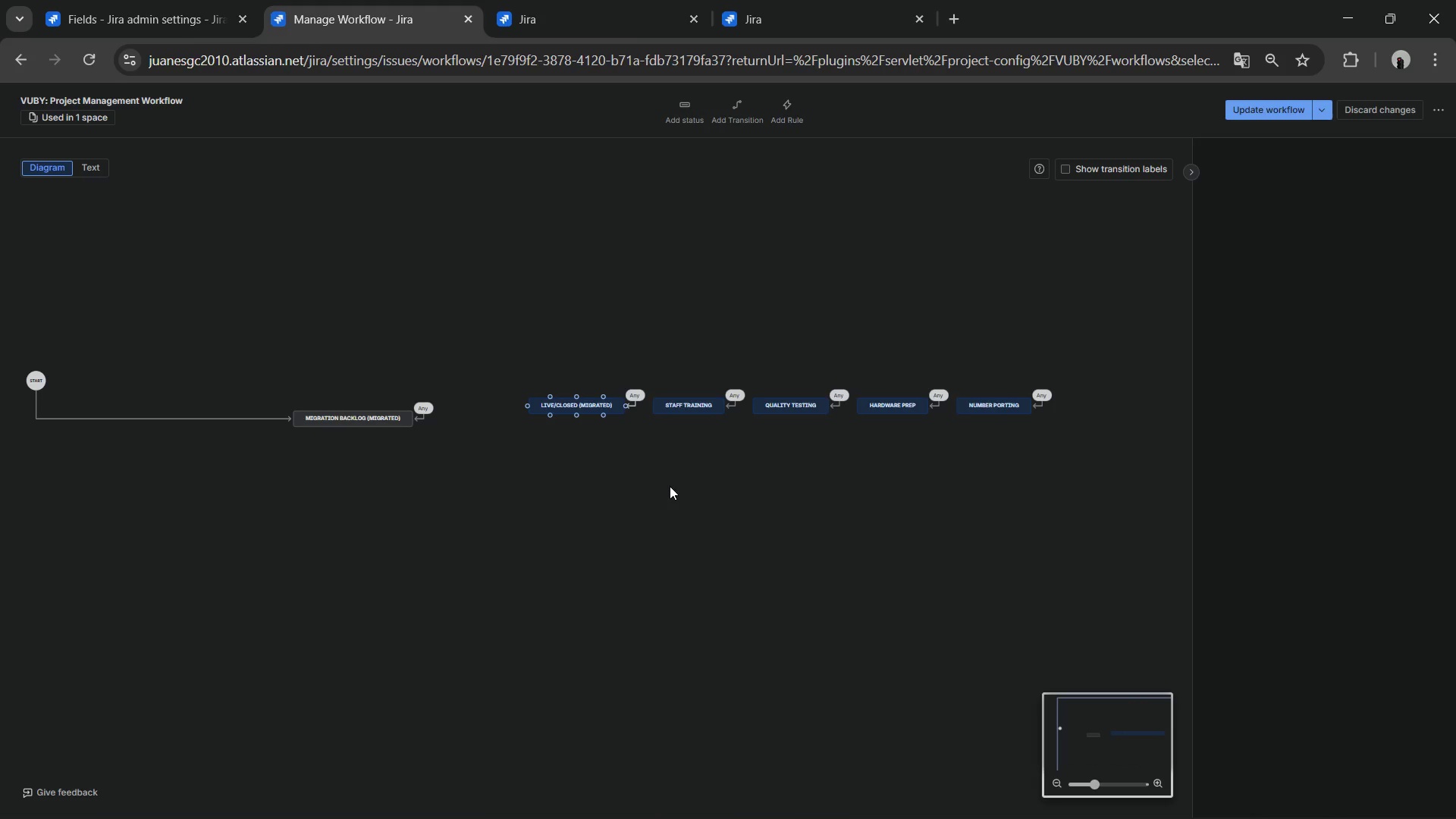 
left_click_drag(start_coordinate=[667, 491], to_coordinate=[632, 498])
 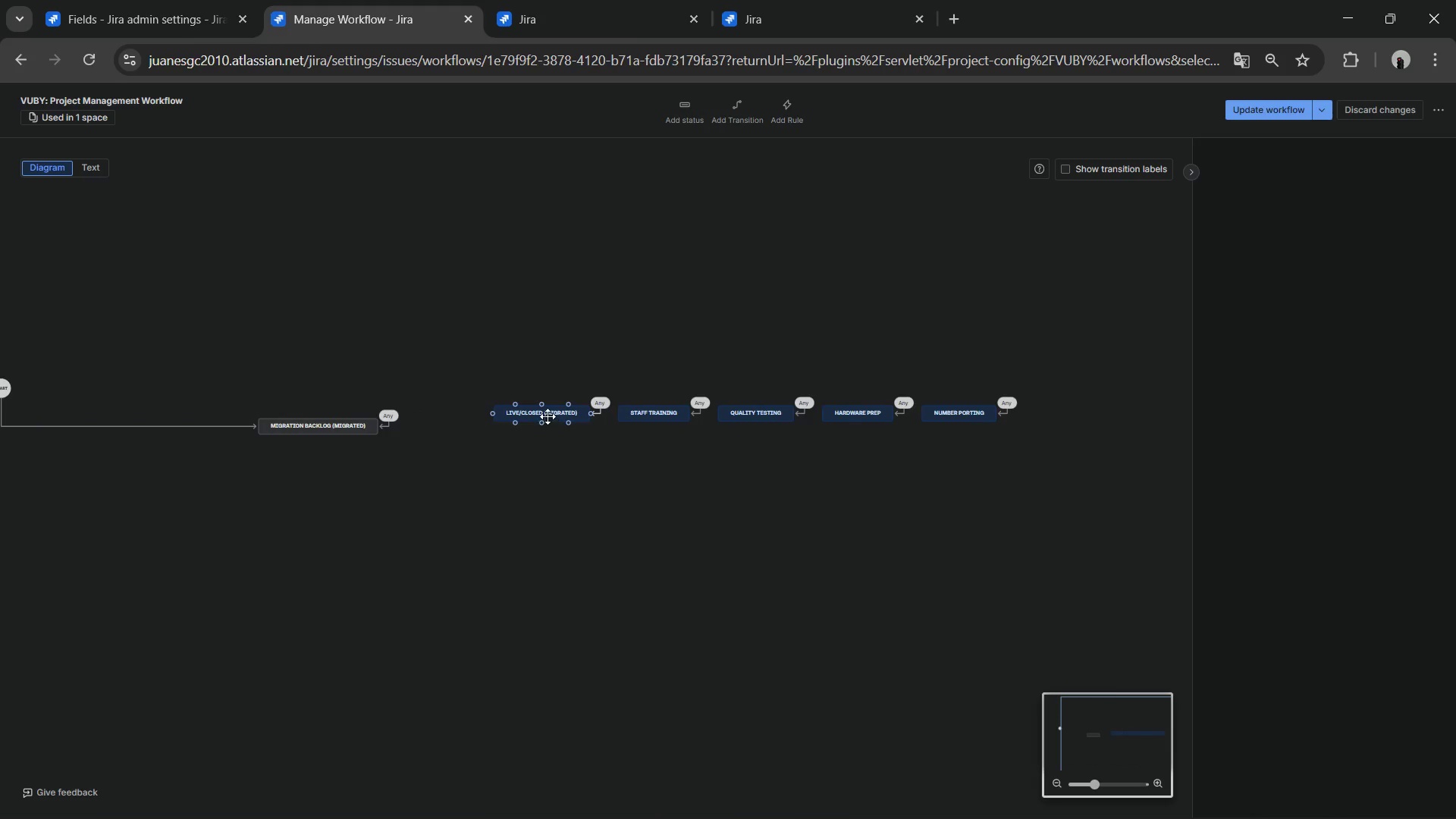 
left_click([545, 413])
 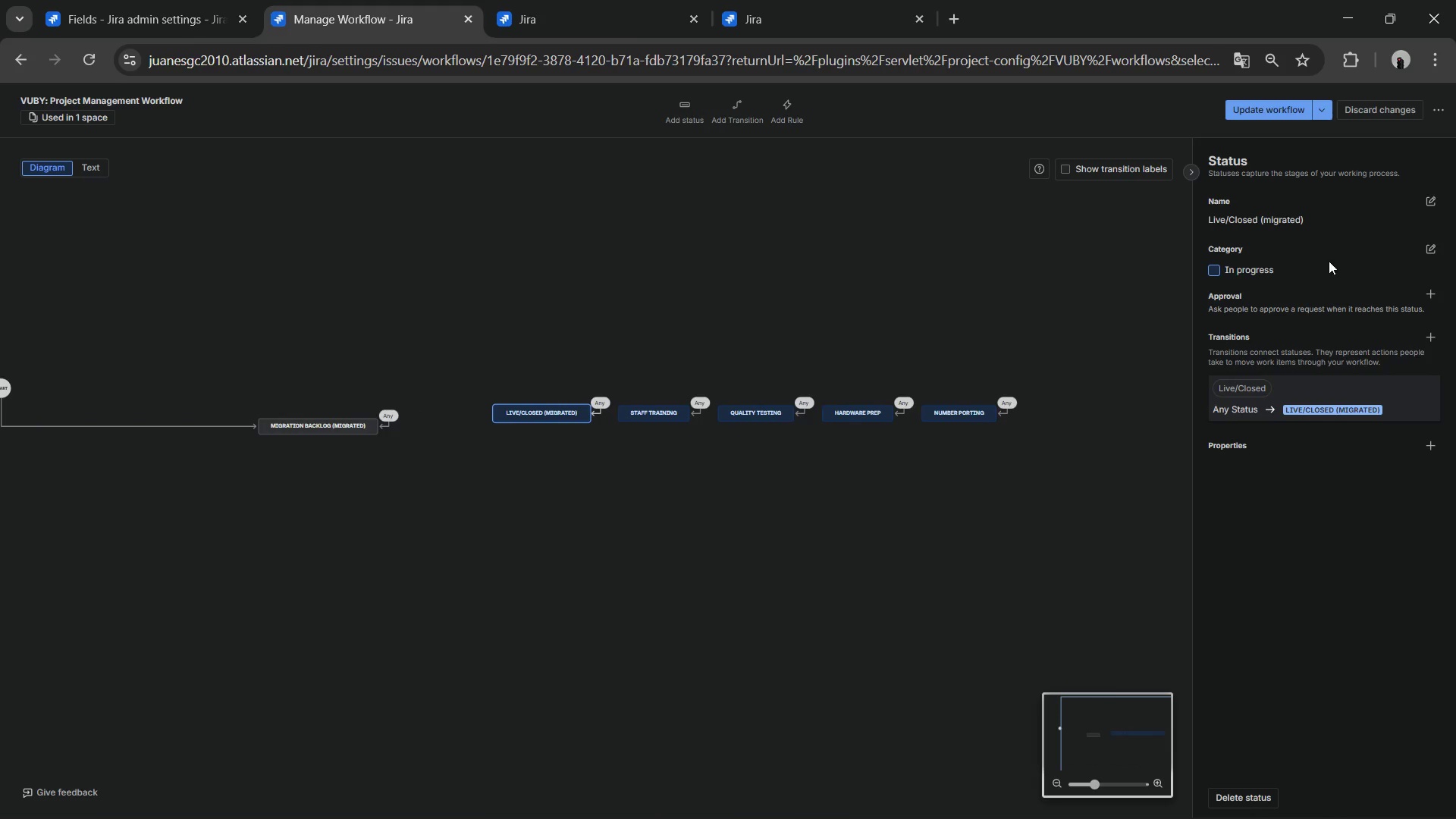 
left_click([1440, 249])
 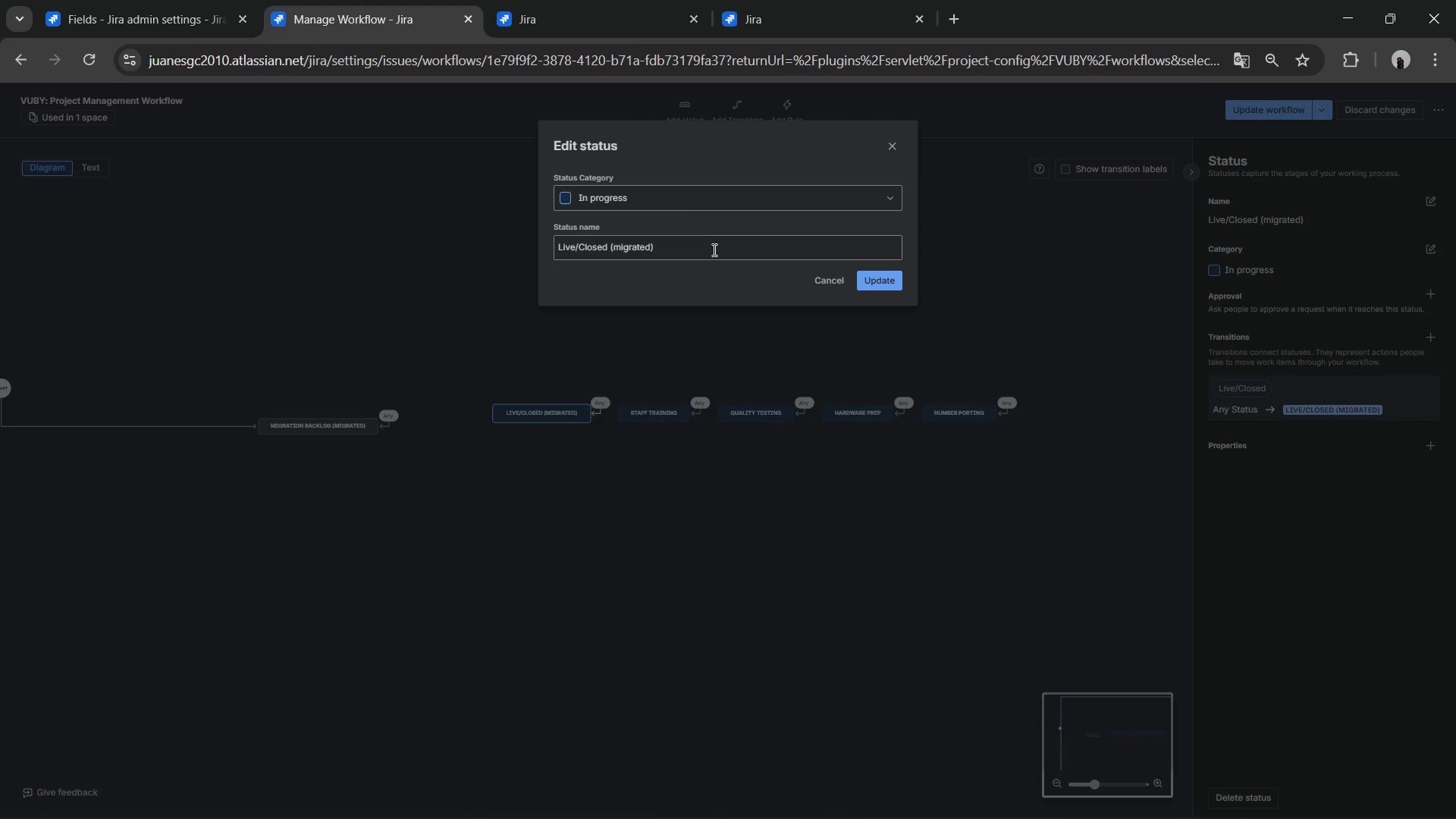 
left_click([677, 193])
 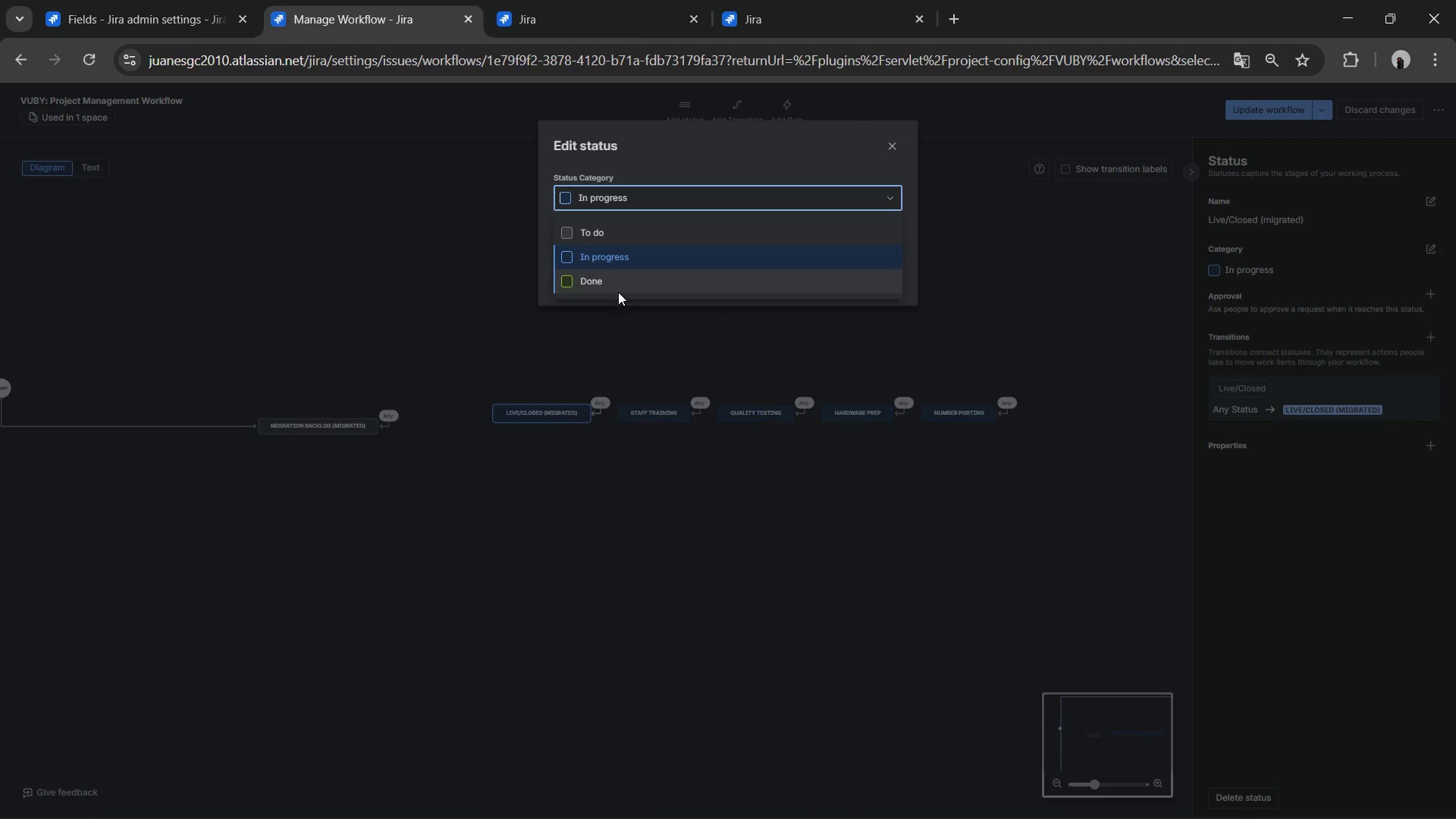 
left_click([611, 286])
 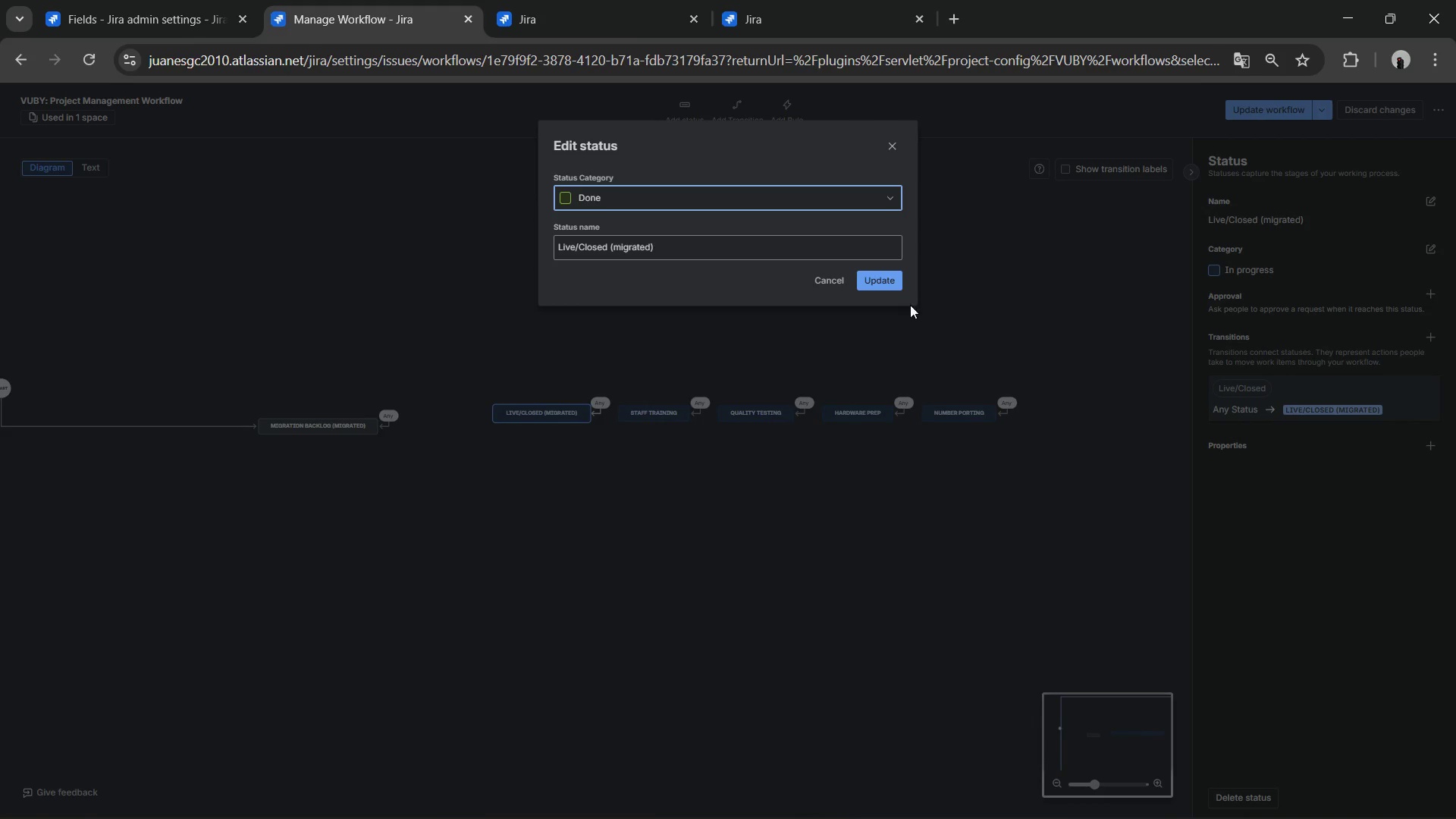 
left_click([884, 288])
 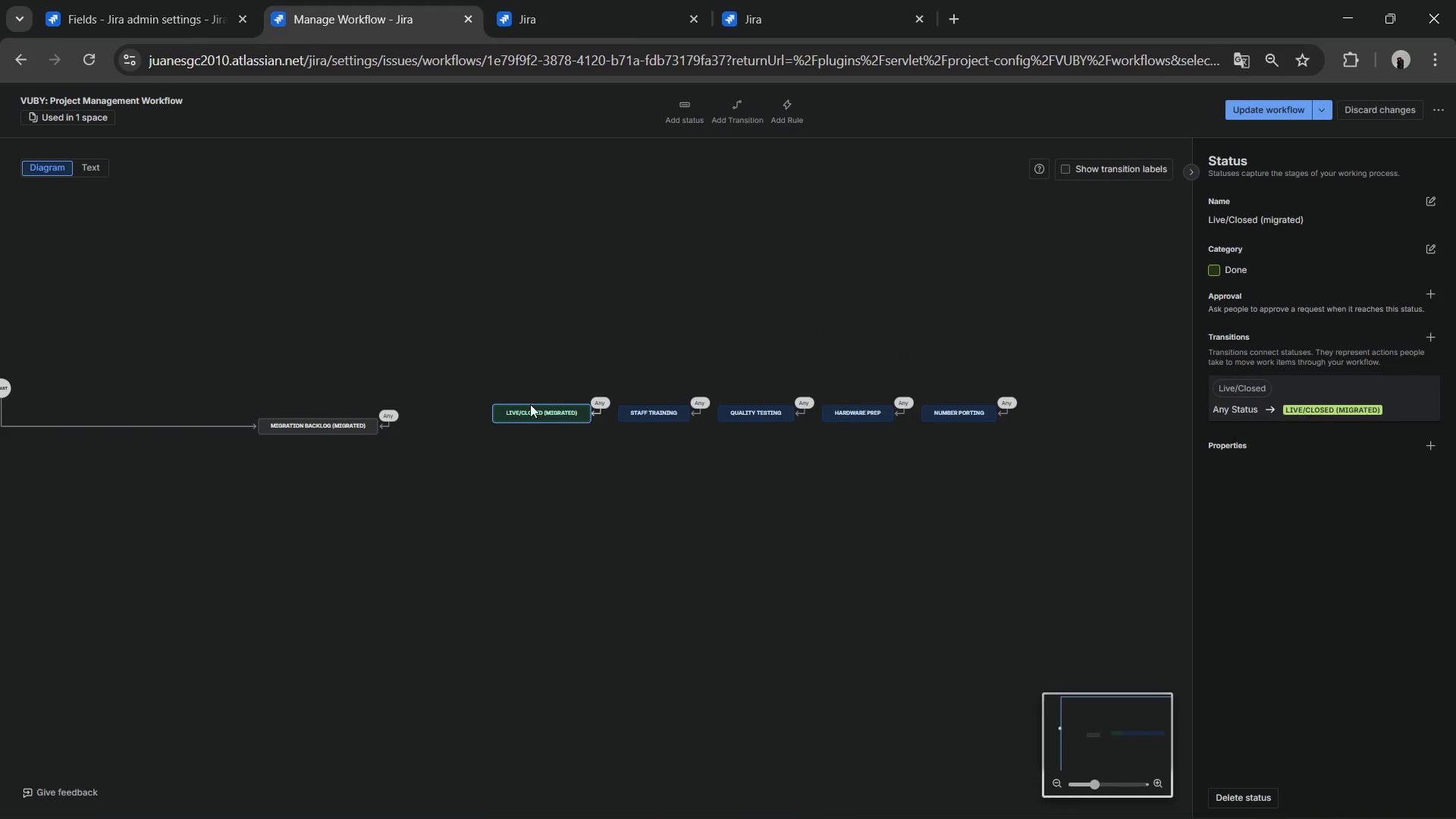 
left_click_drag(start_coordinate=[528, 417], to_coordinate=[1110, 372])
 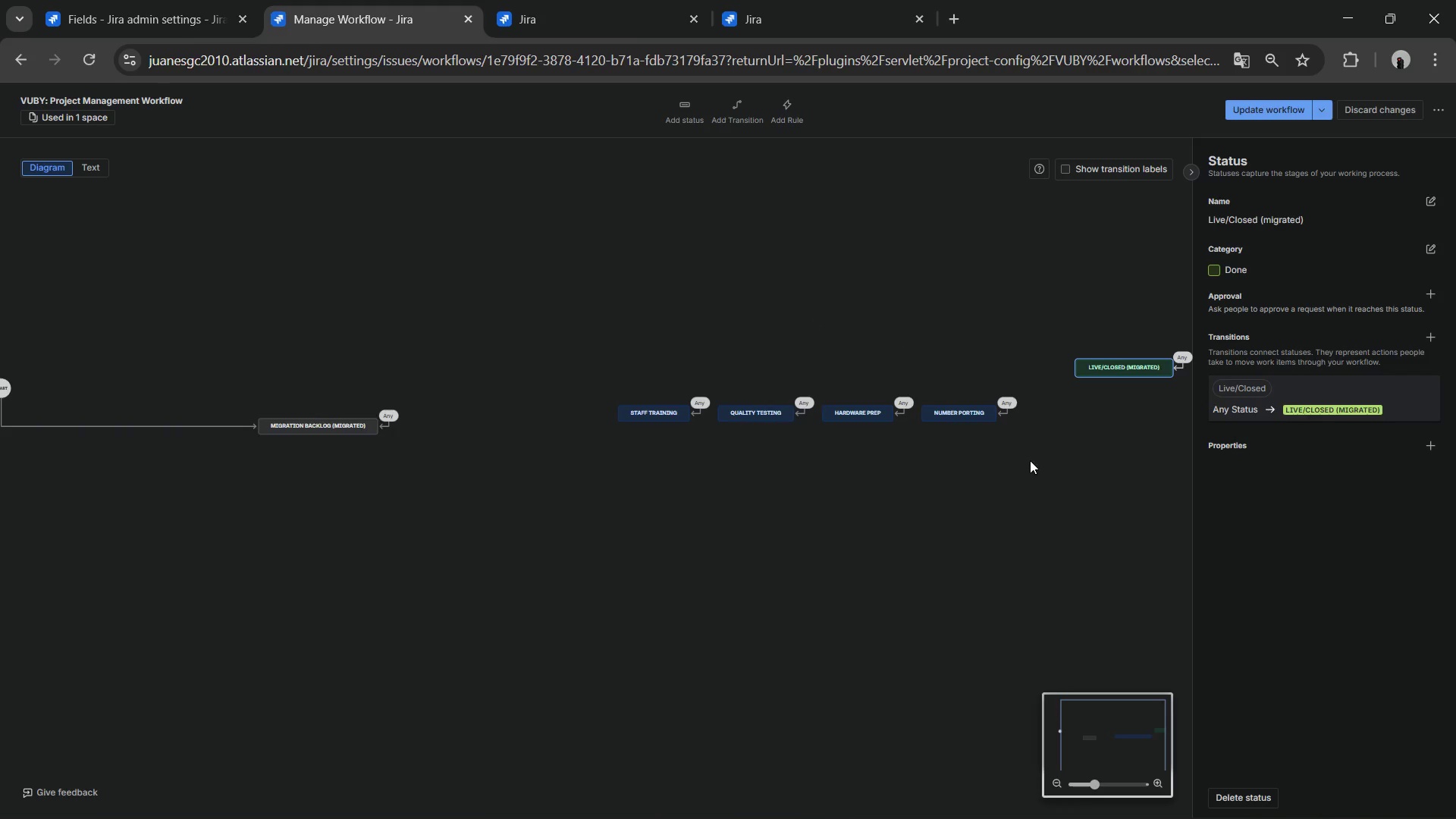 
left_click_drag(start_coordinate=[1029, 490], to_coordinate=[954, 382])
 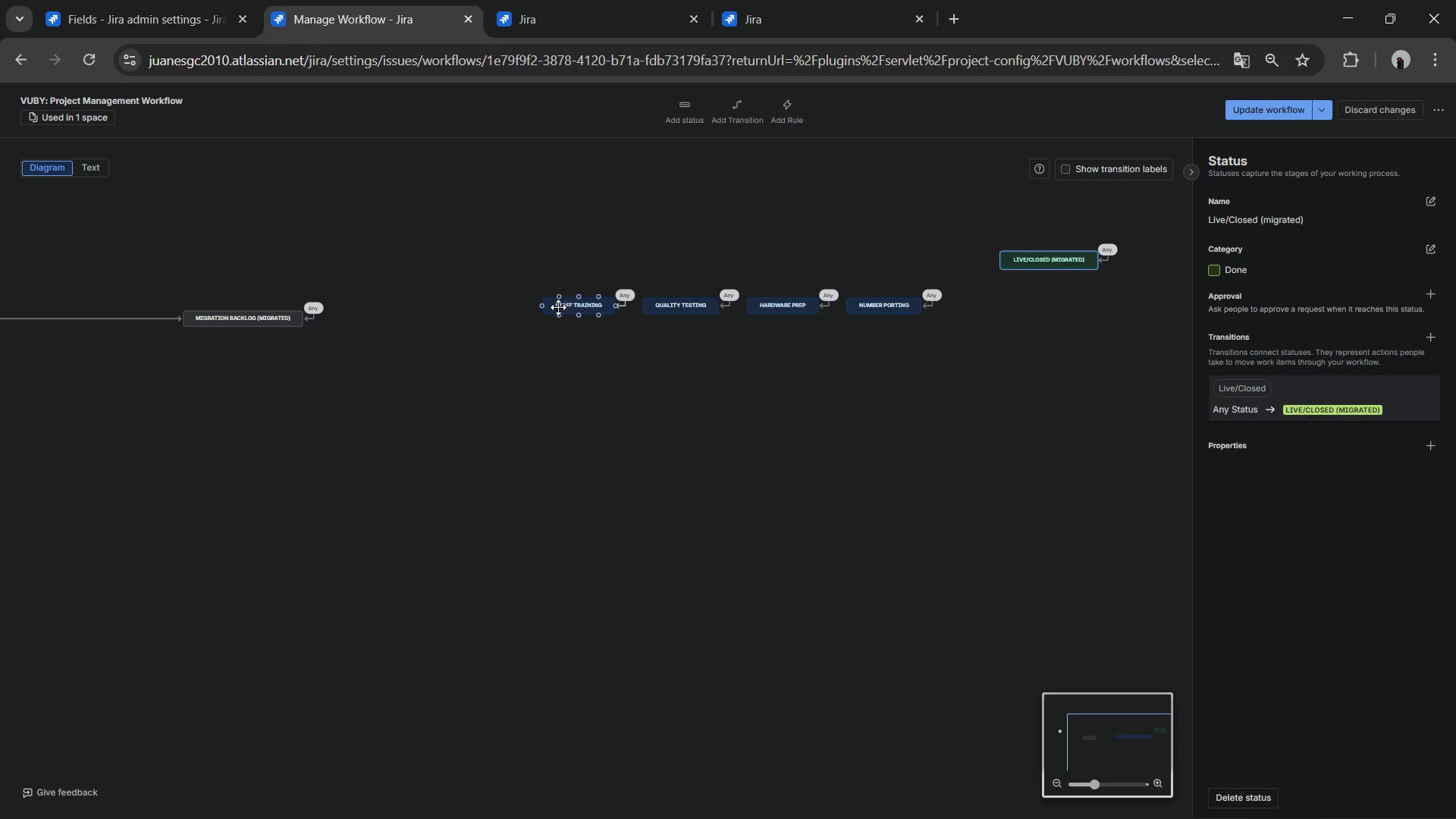 
left_click_drag(start_coordinate=[565, 307], to_coordinate=[476, 314])
 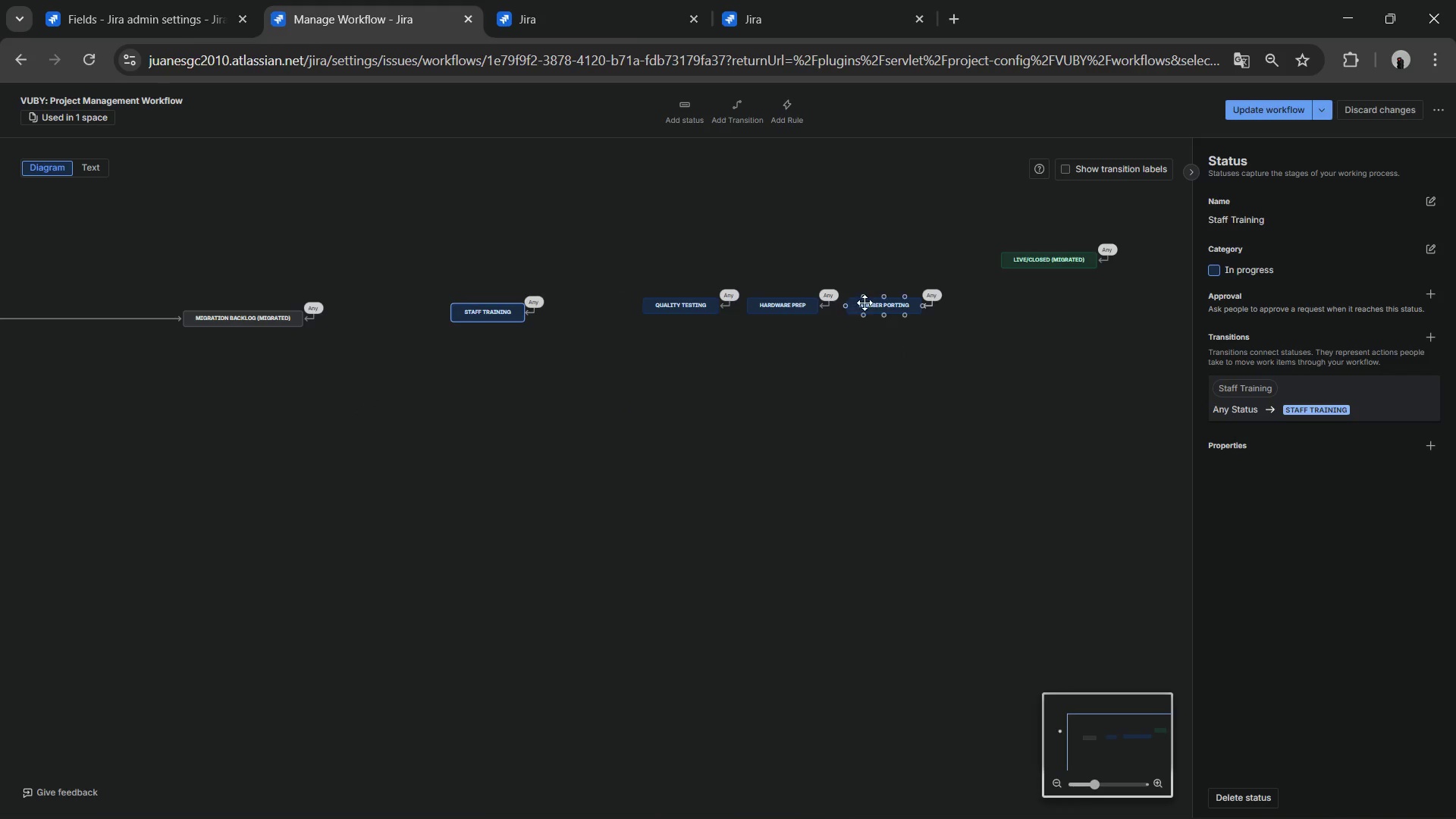 
left_click_drag(start_coordinate=[877, 310], to_coordinate=[401, 318])
 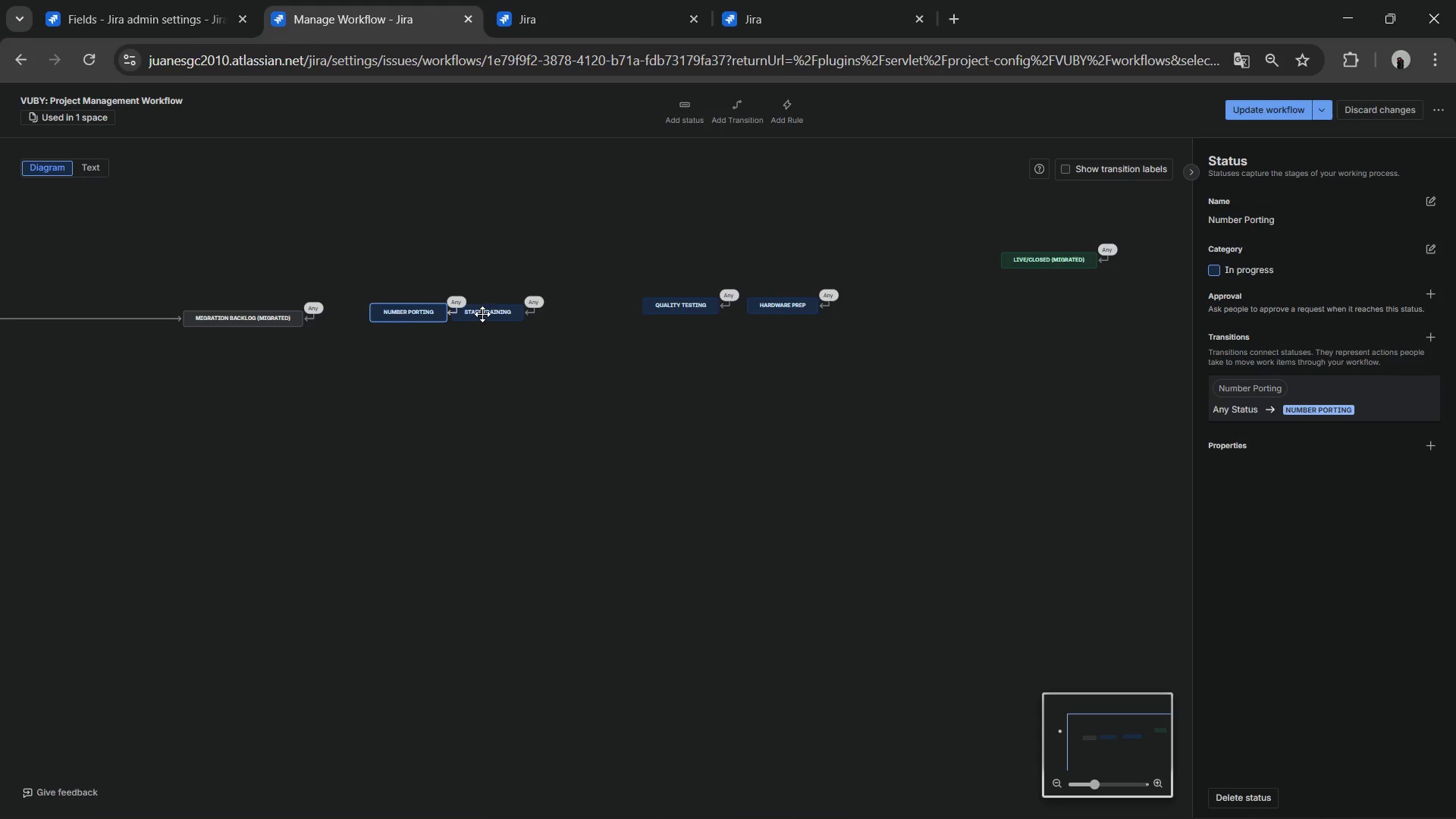 
left_click_drag(start_coordinate=[489, 312], to_coordinate=[557, 328])
 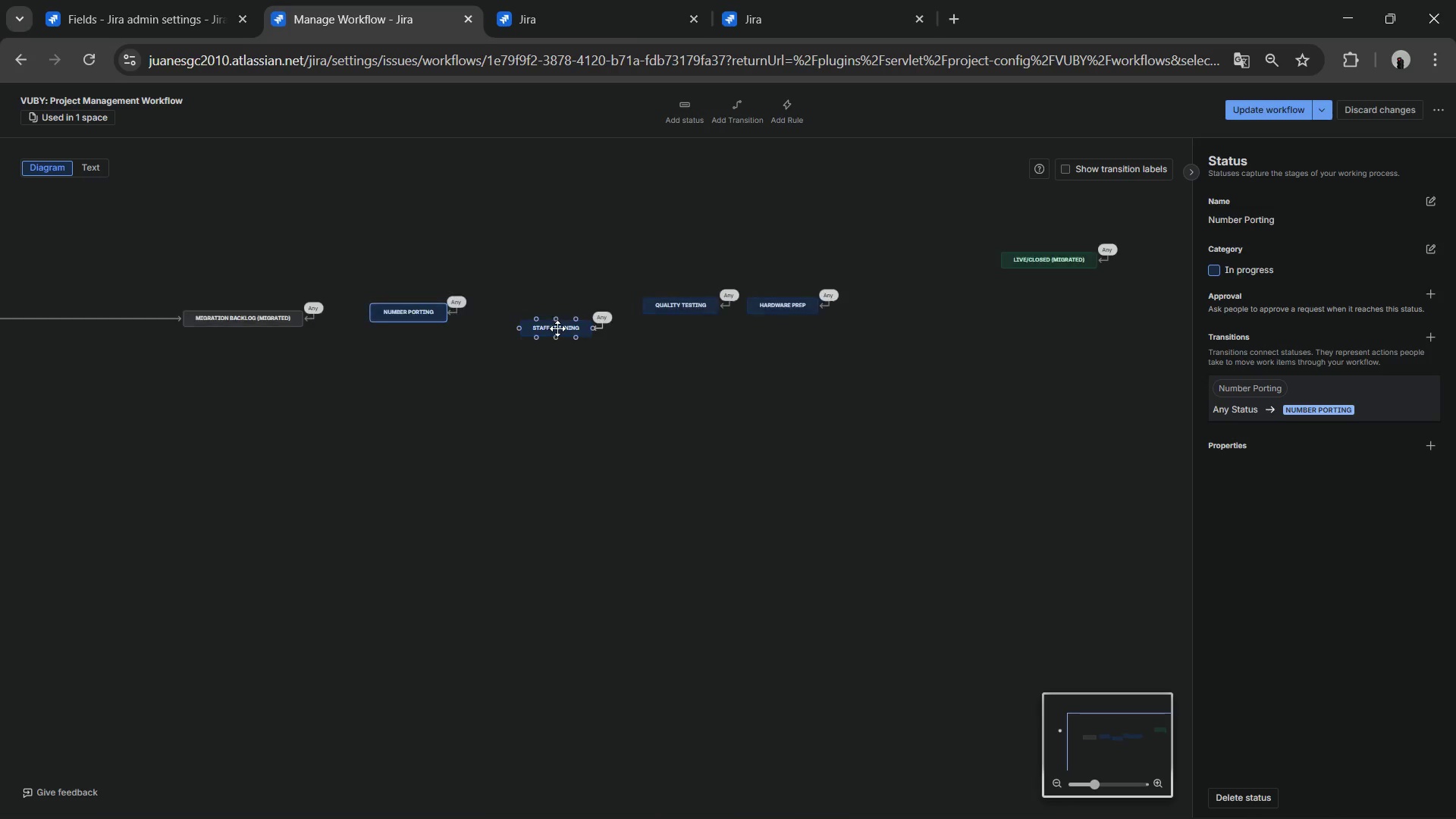 
key(Alt+AltLeft)
 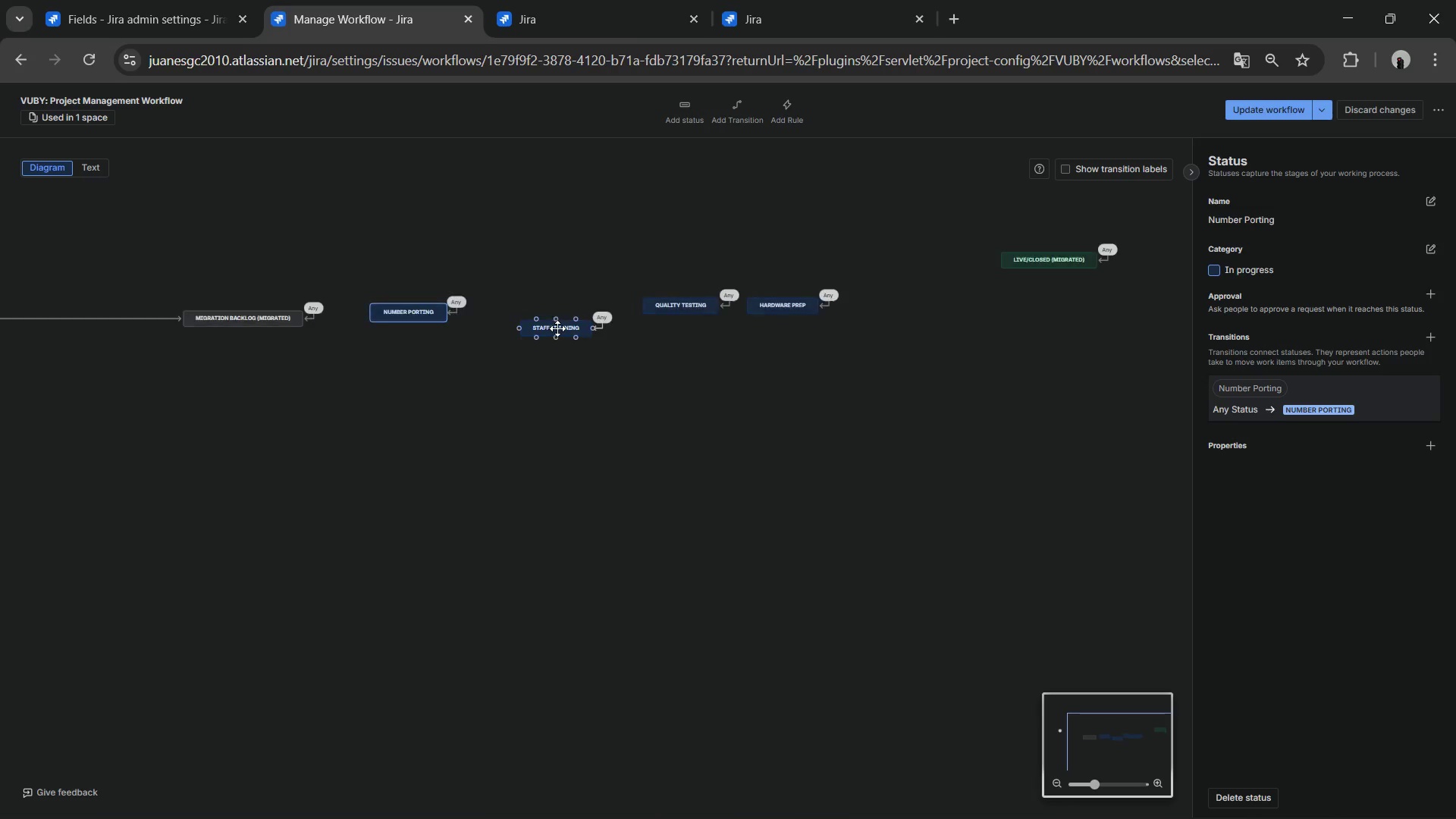 
key(Alt+Tab)